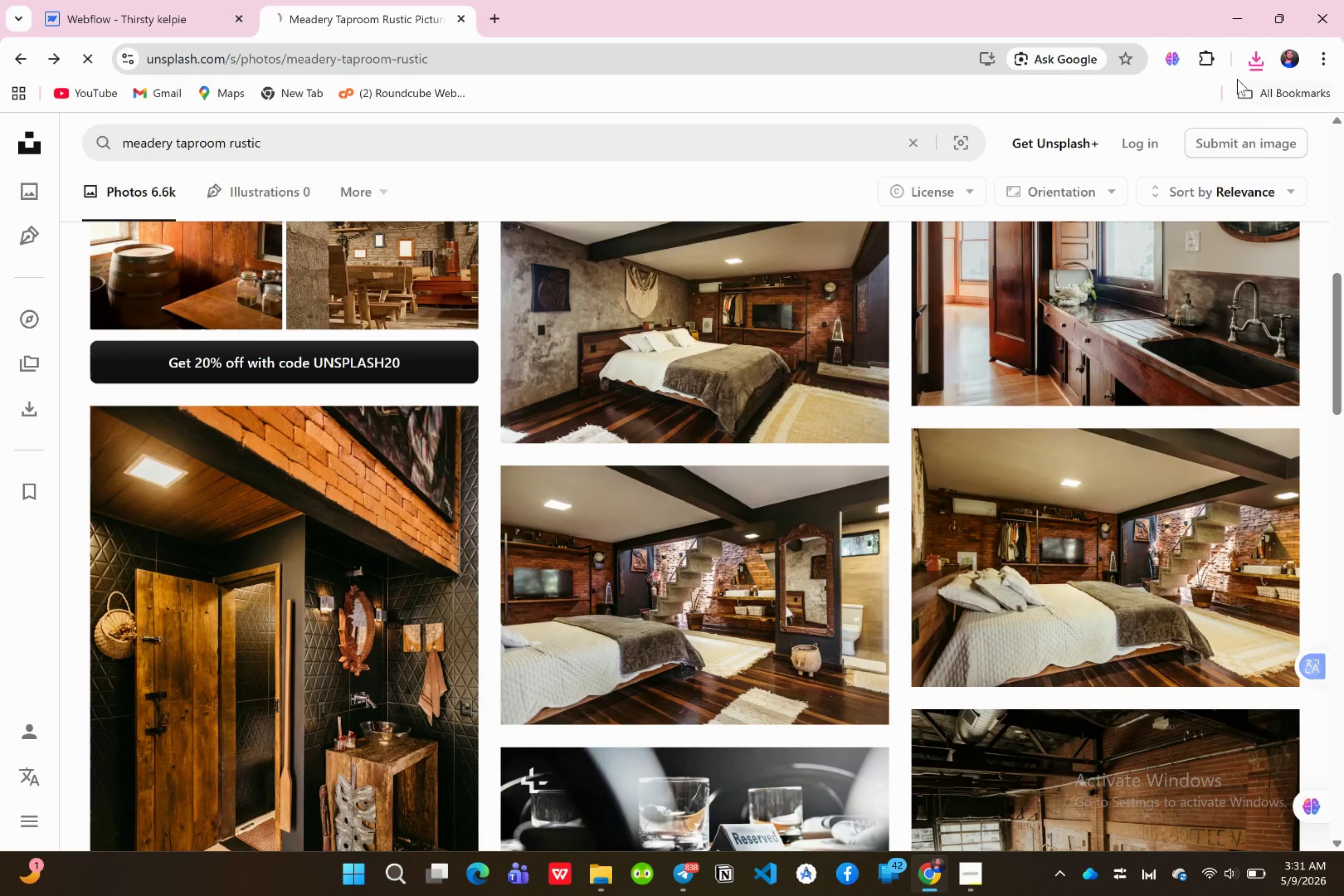 
left_click([1256, 60])
 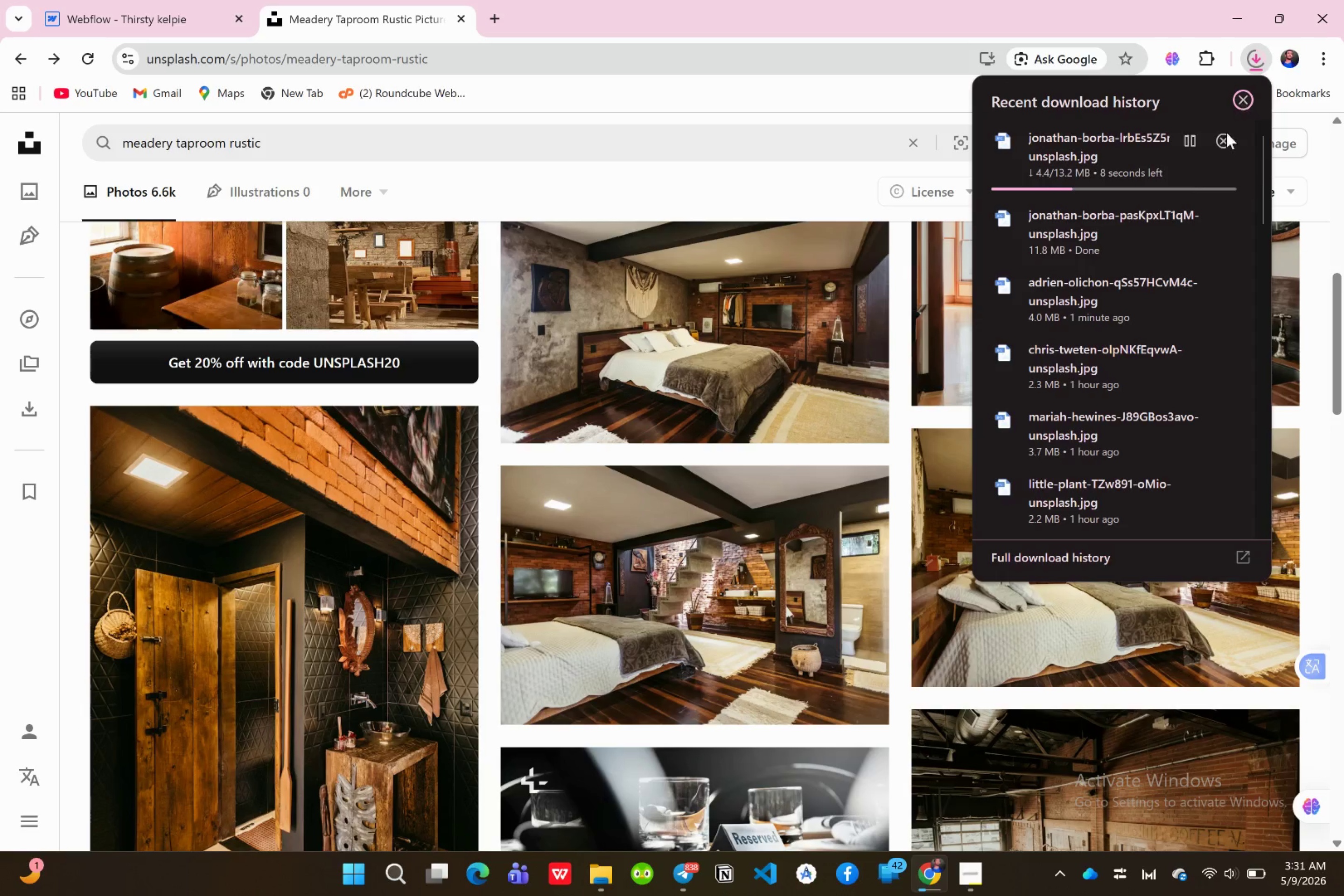 
left_click([721, 399])
 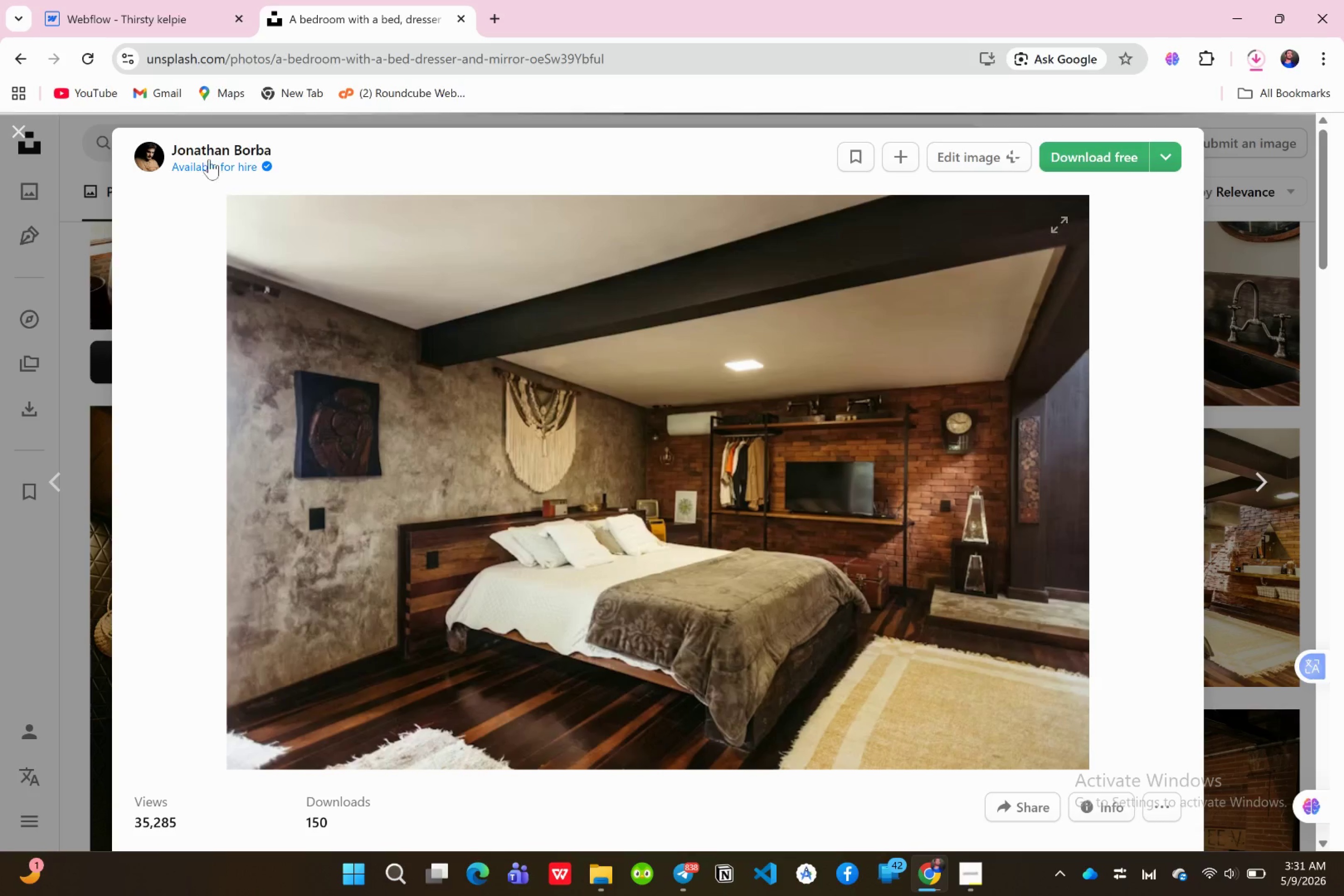 
left_click([13, 128])
 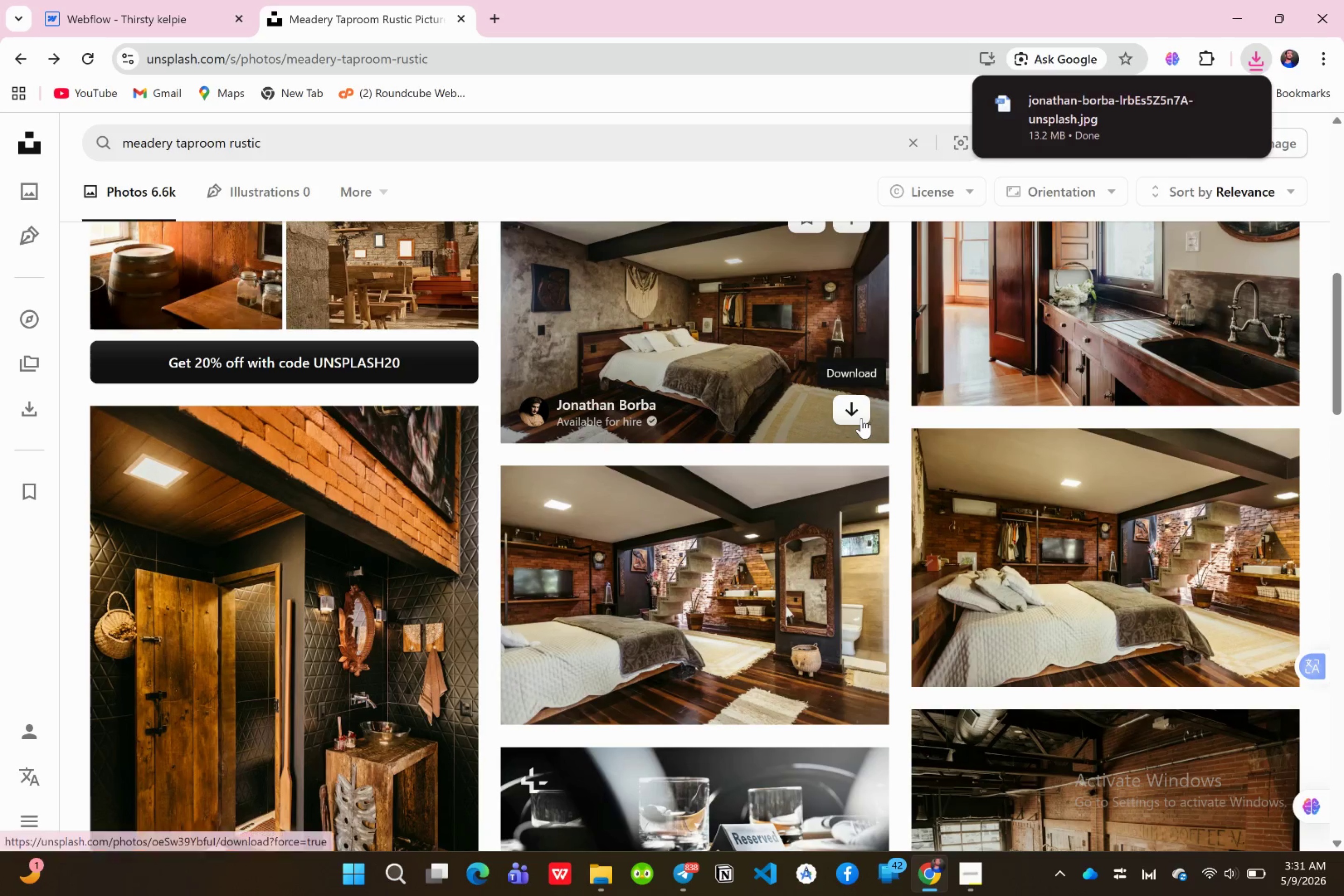 
left_click([856, 403])
 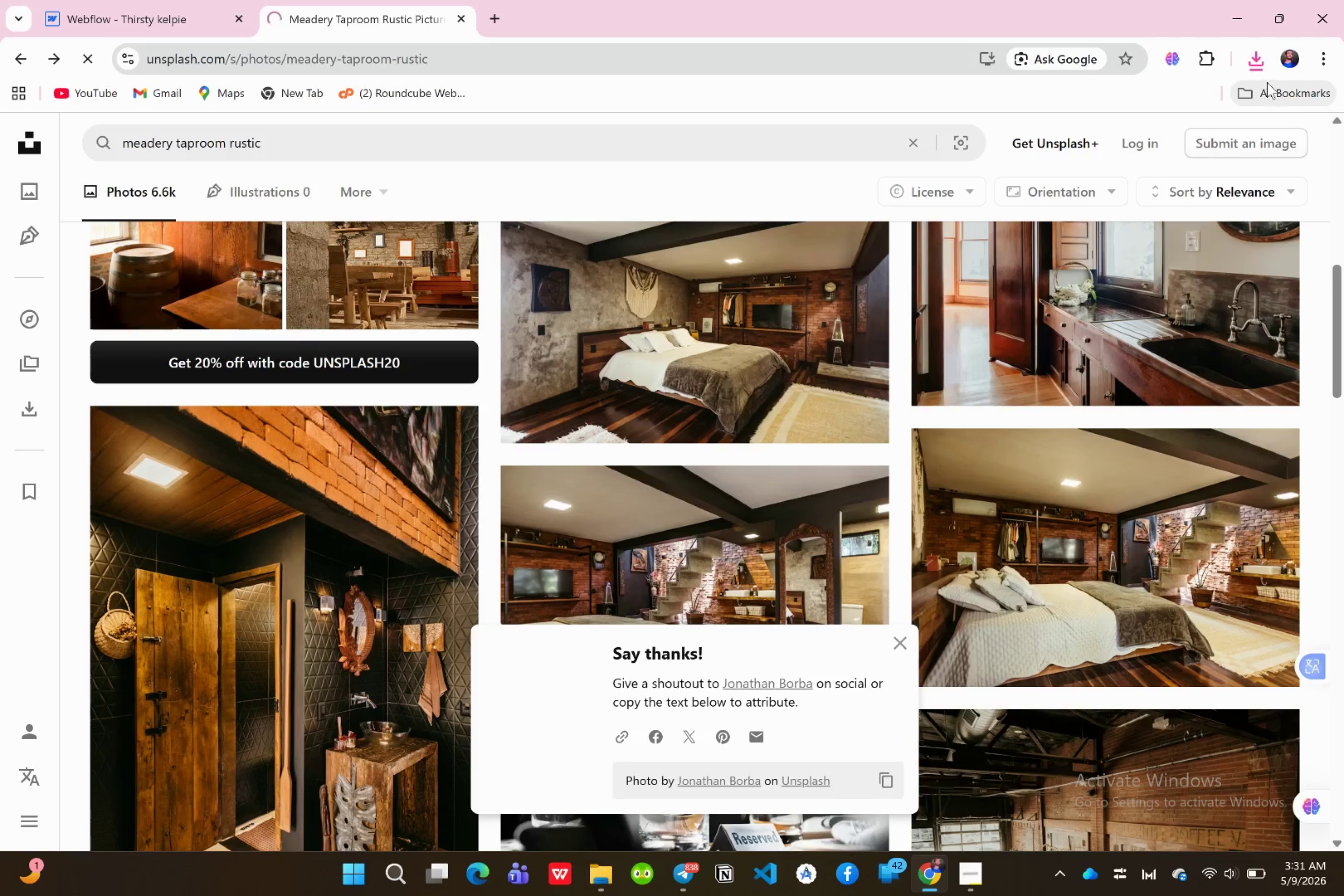 
left_click([1258, 66])
 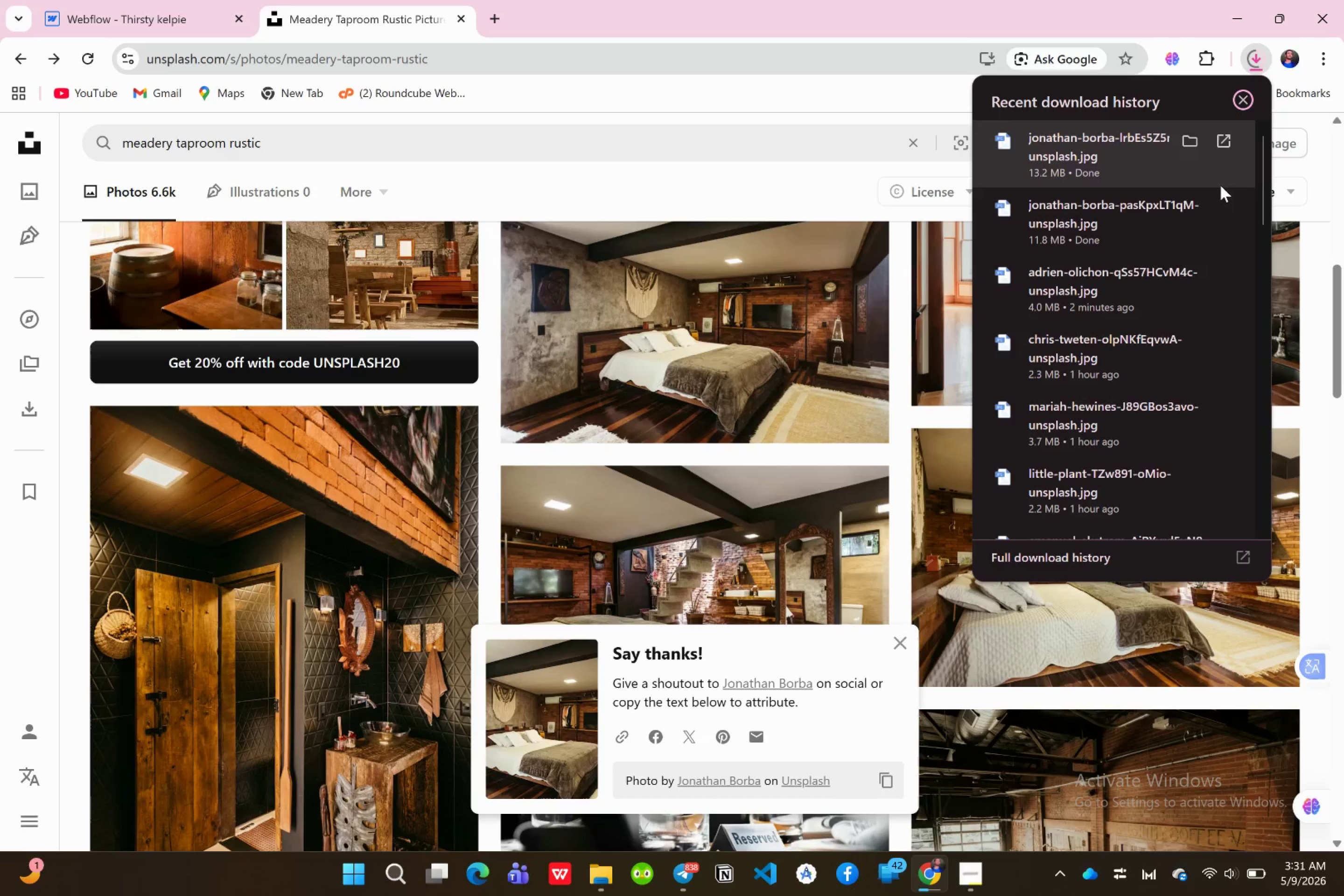 
mouse_move([1235, 121])
 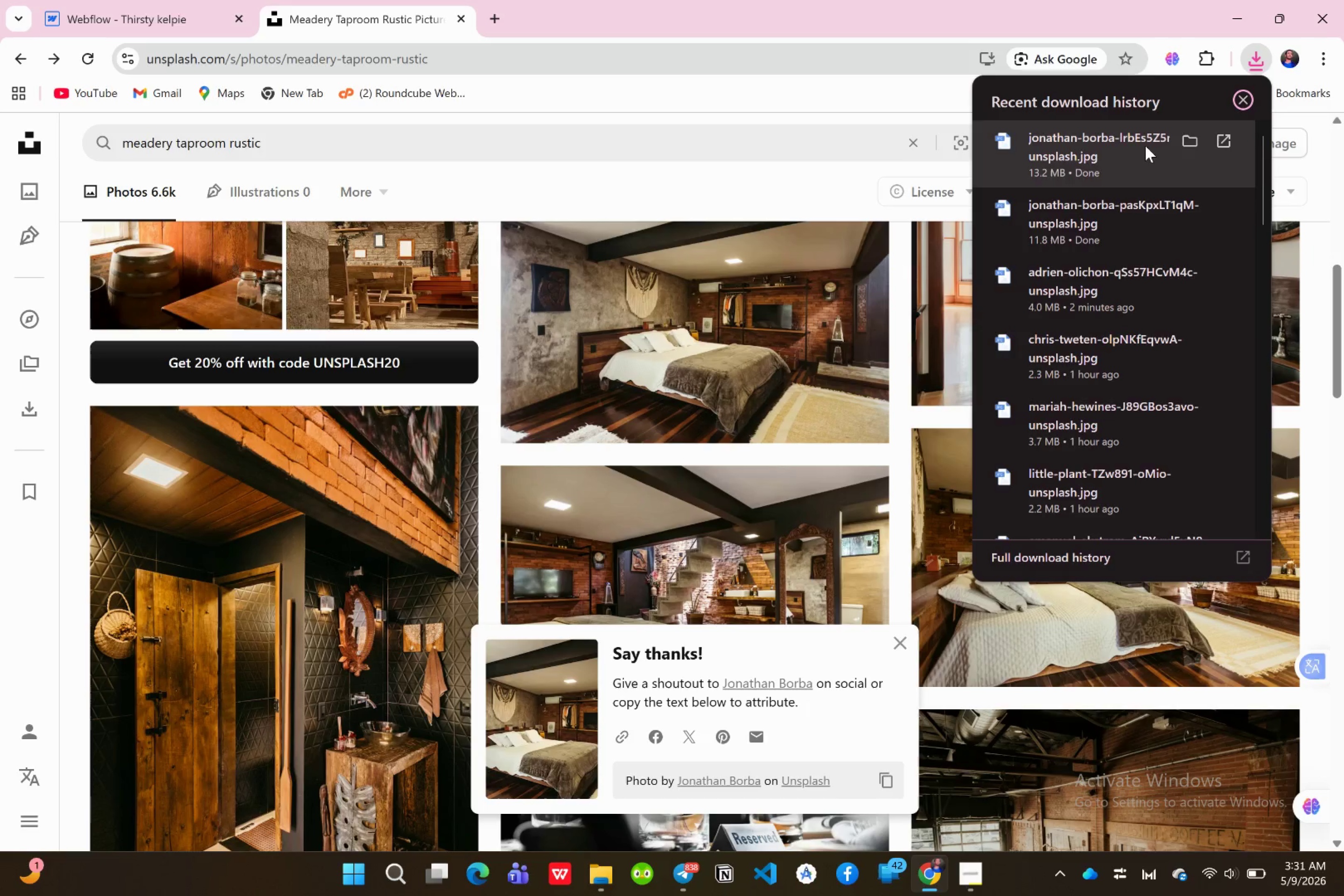 
scroll: coordinate [1098, 225], scroll_direction: up, amount: 6.0
 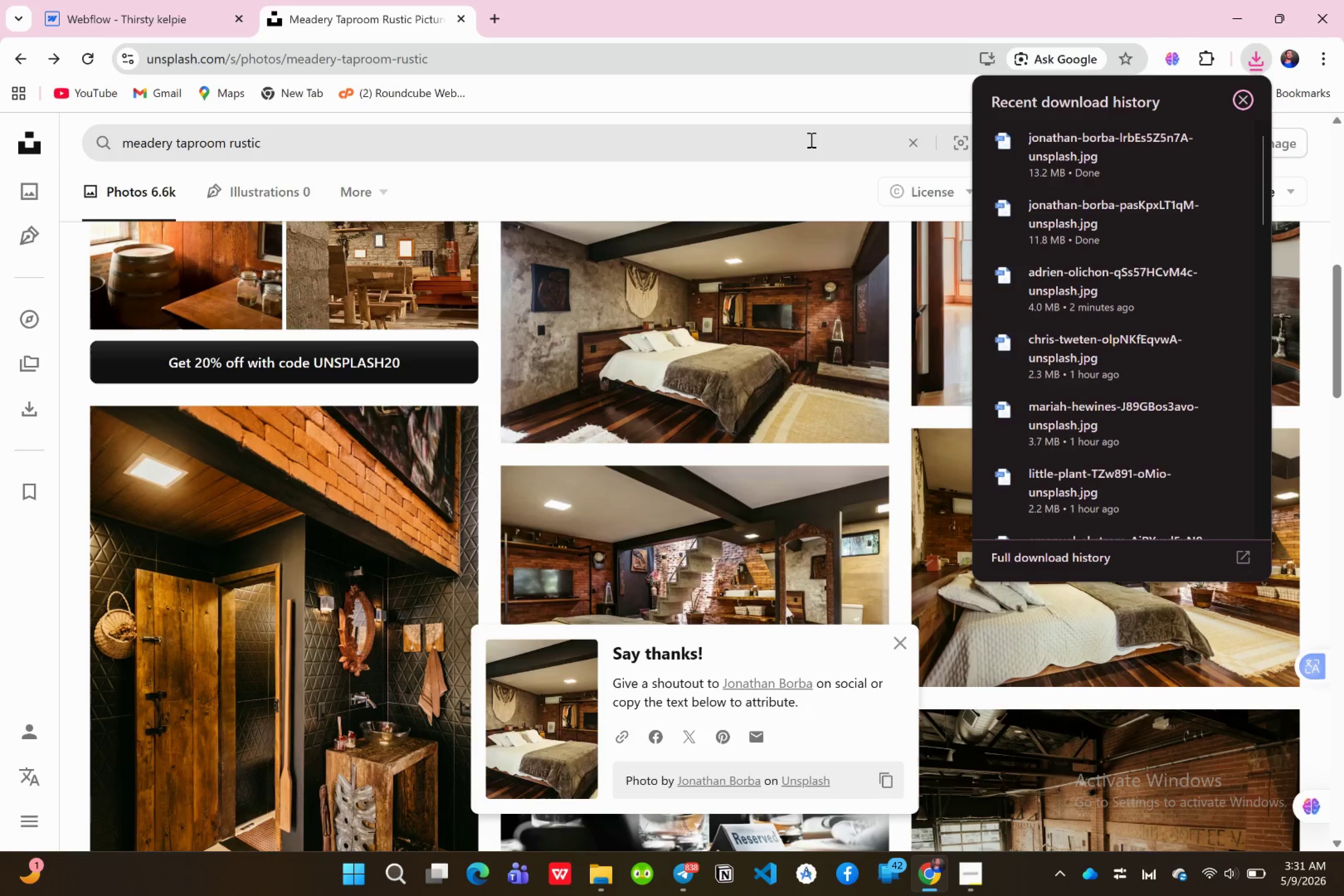 
left_click([856, 89])
 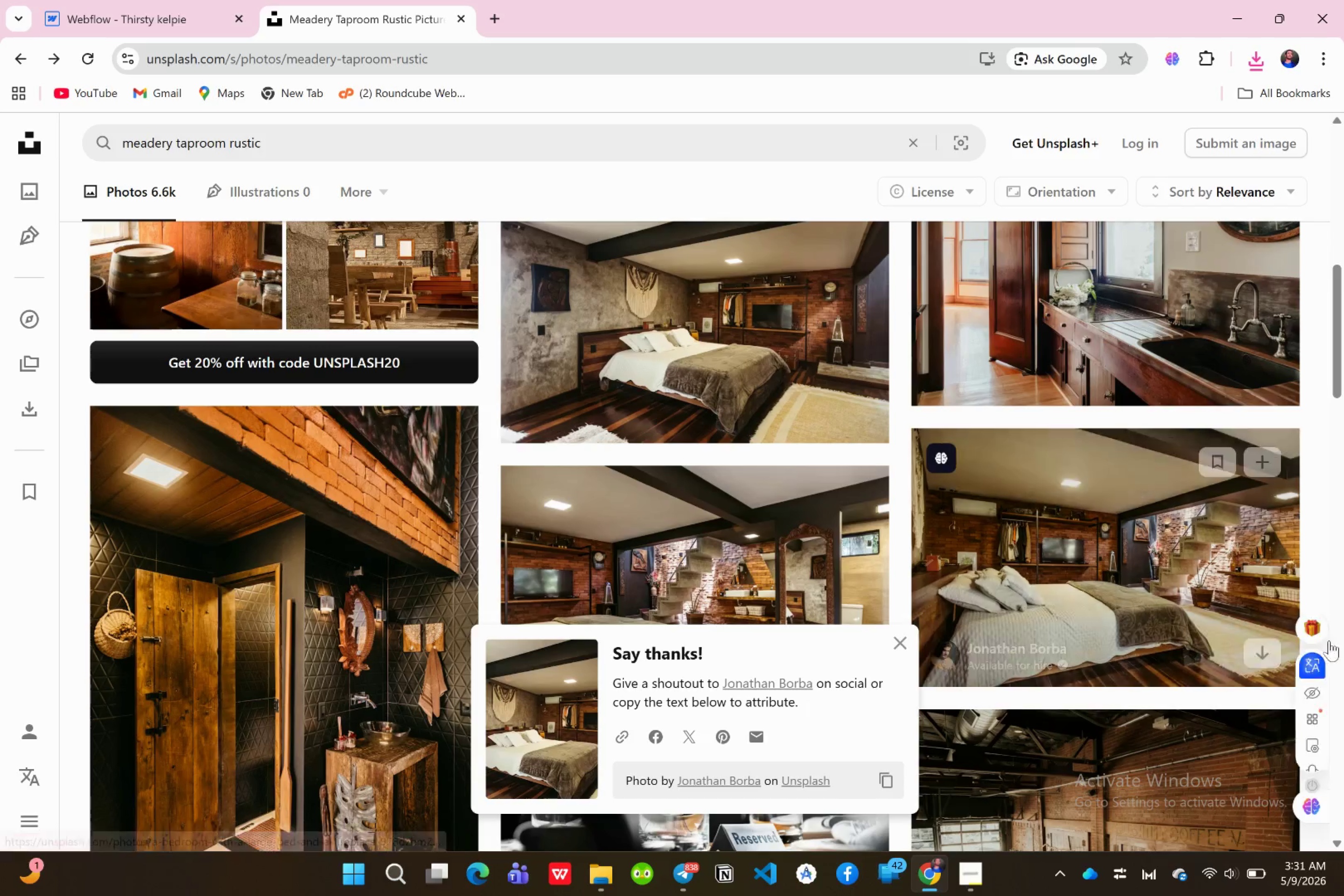 
left_click([1267, 653])
 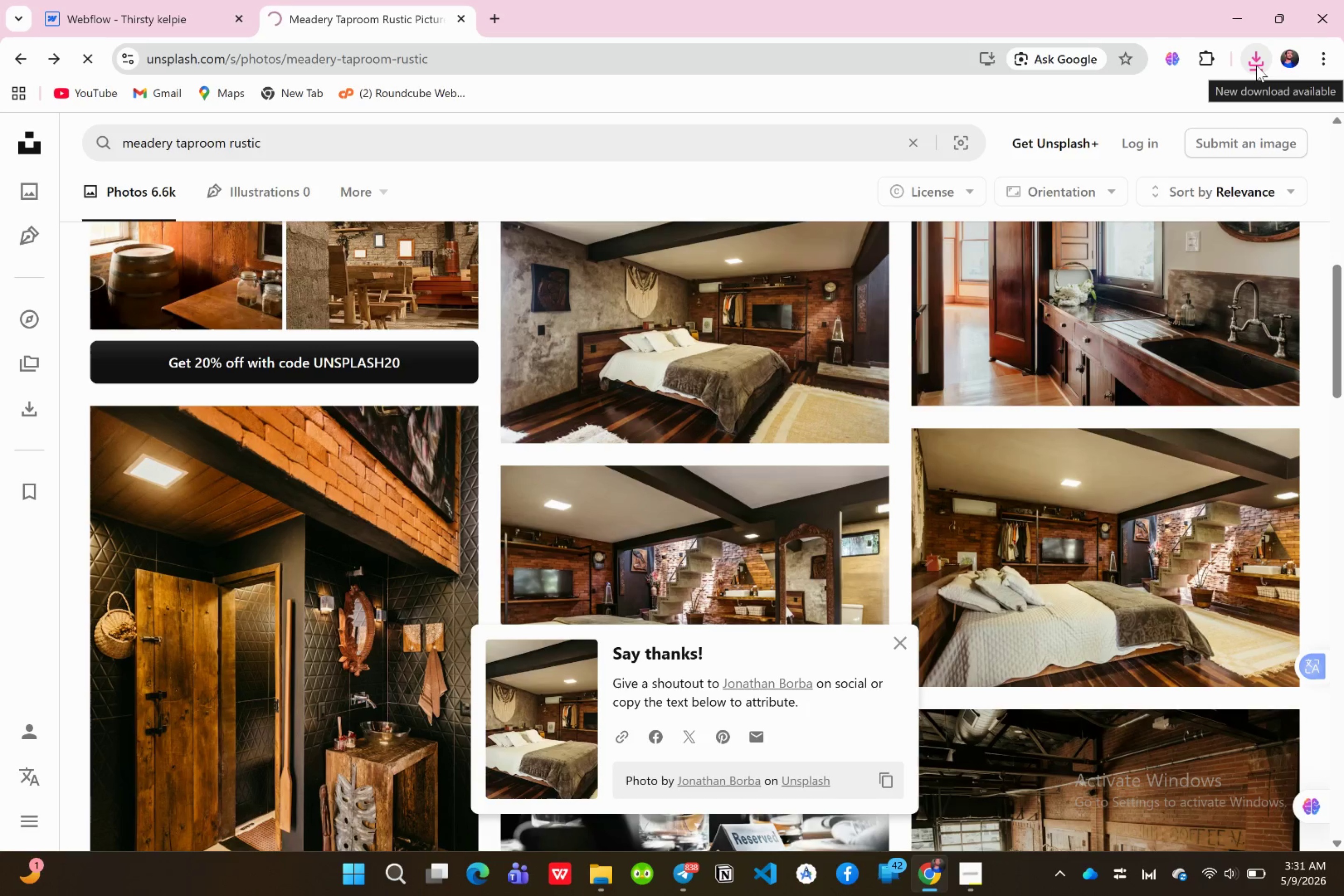 
left_click([1256, 65])
 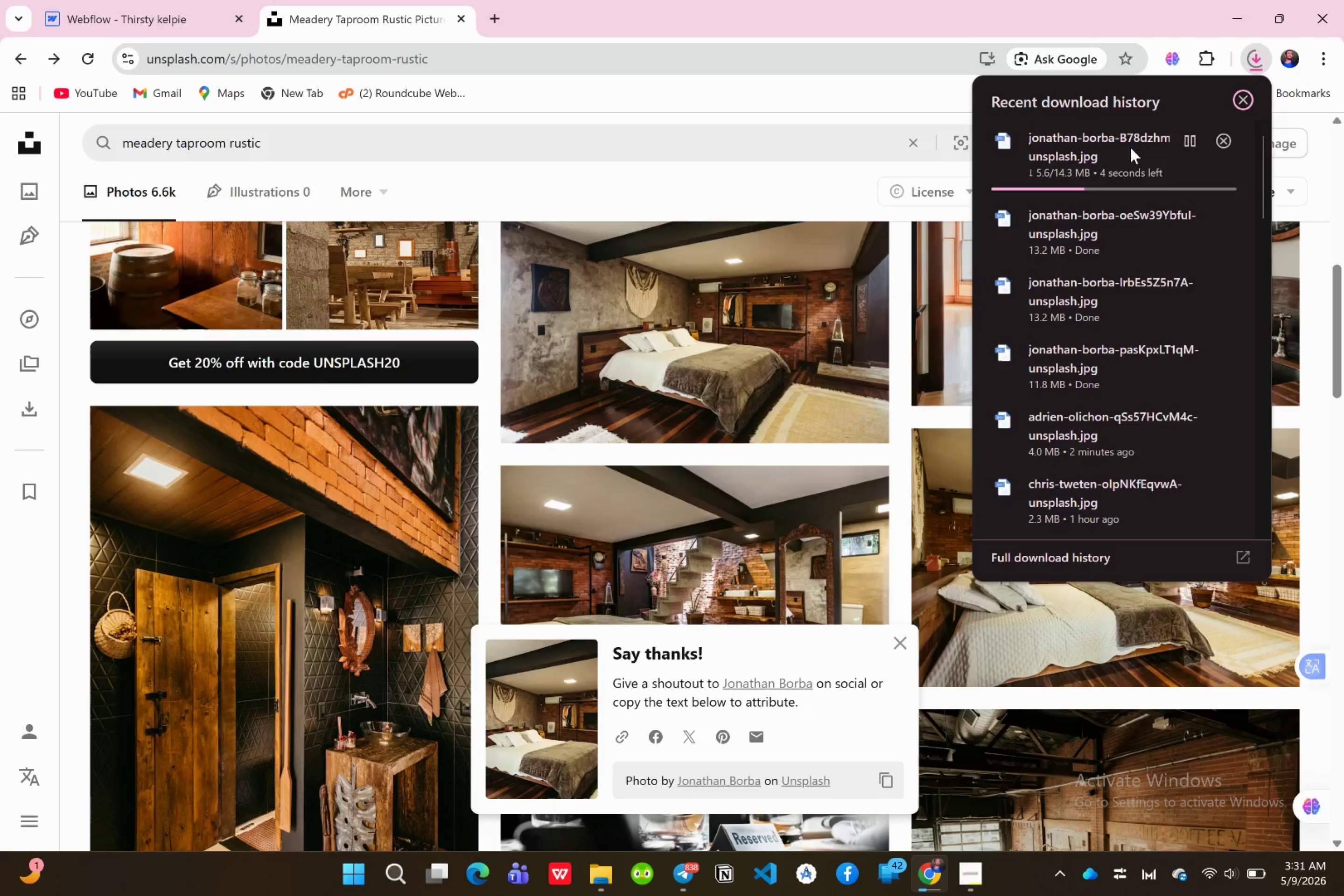 
left_click([753, 191])
 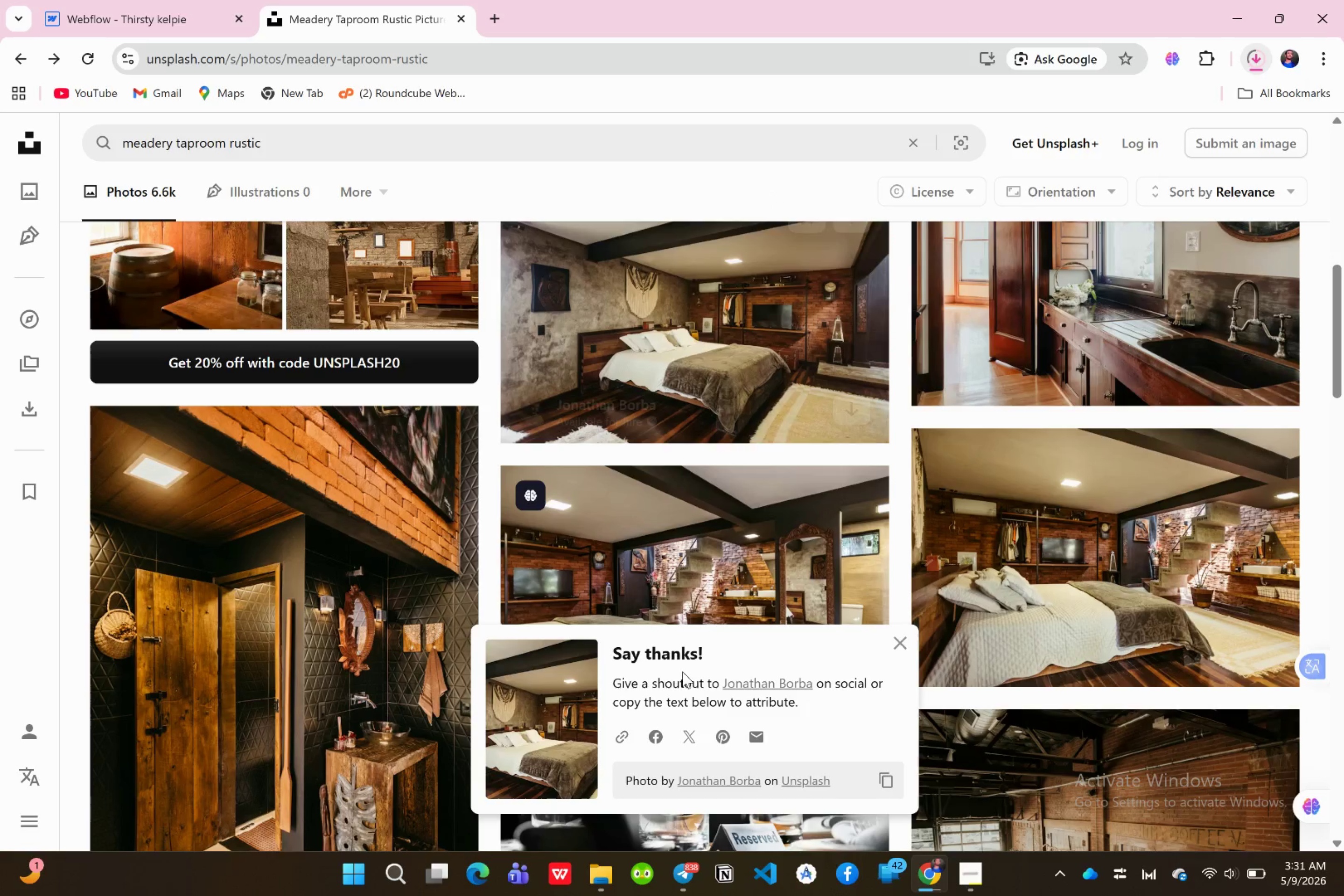 
scroll: coordinate [682, 672], scroll_direction: up, amount: 4.0
 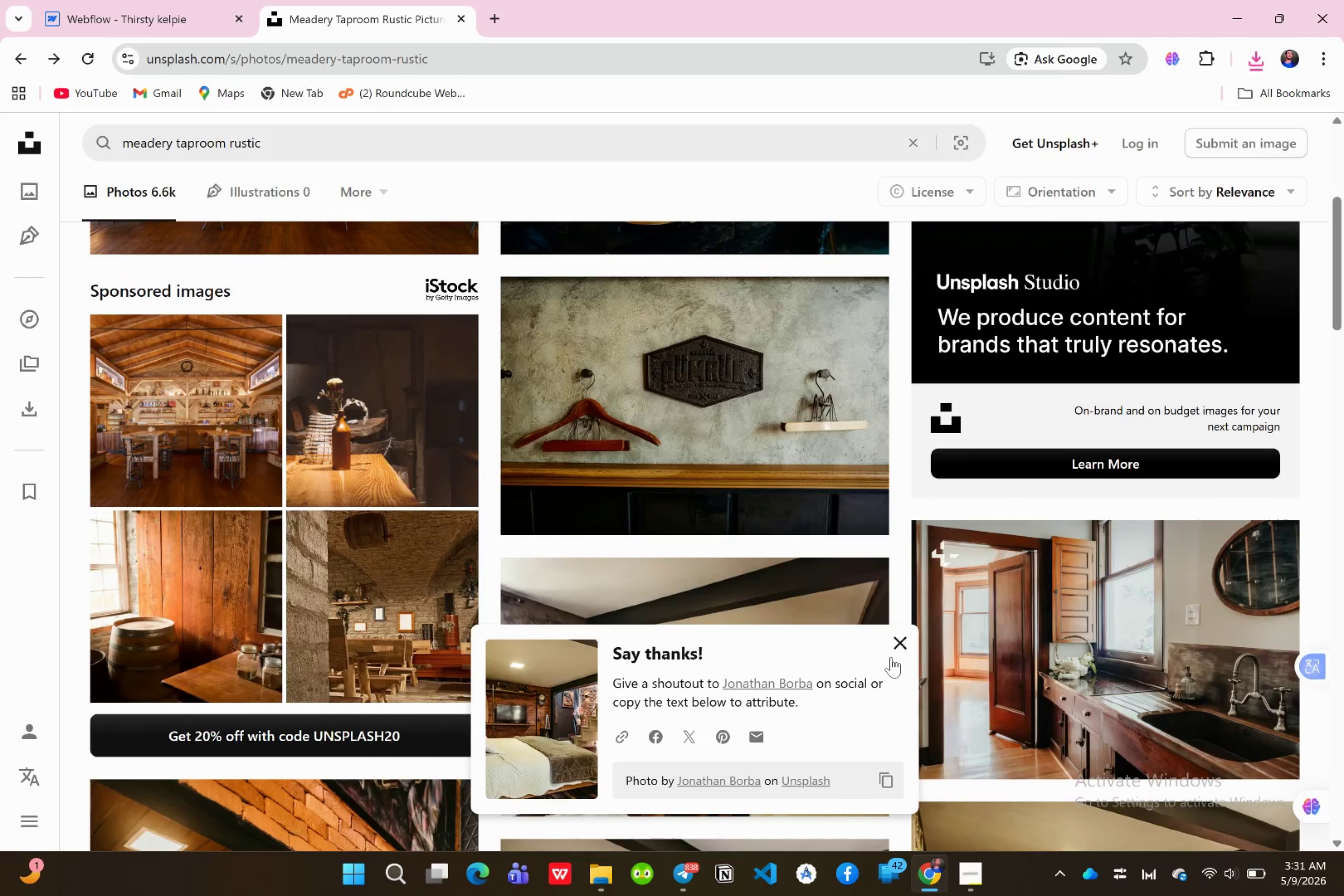 
left_click([901, 636])
 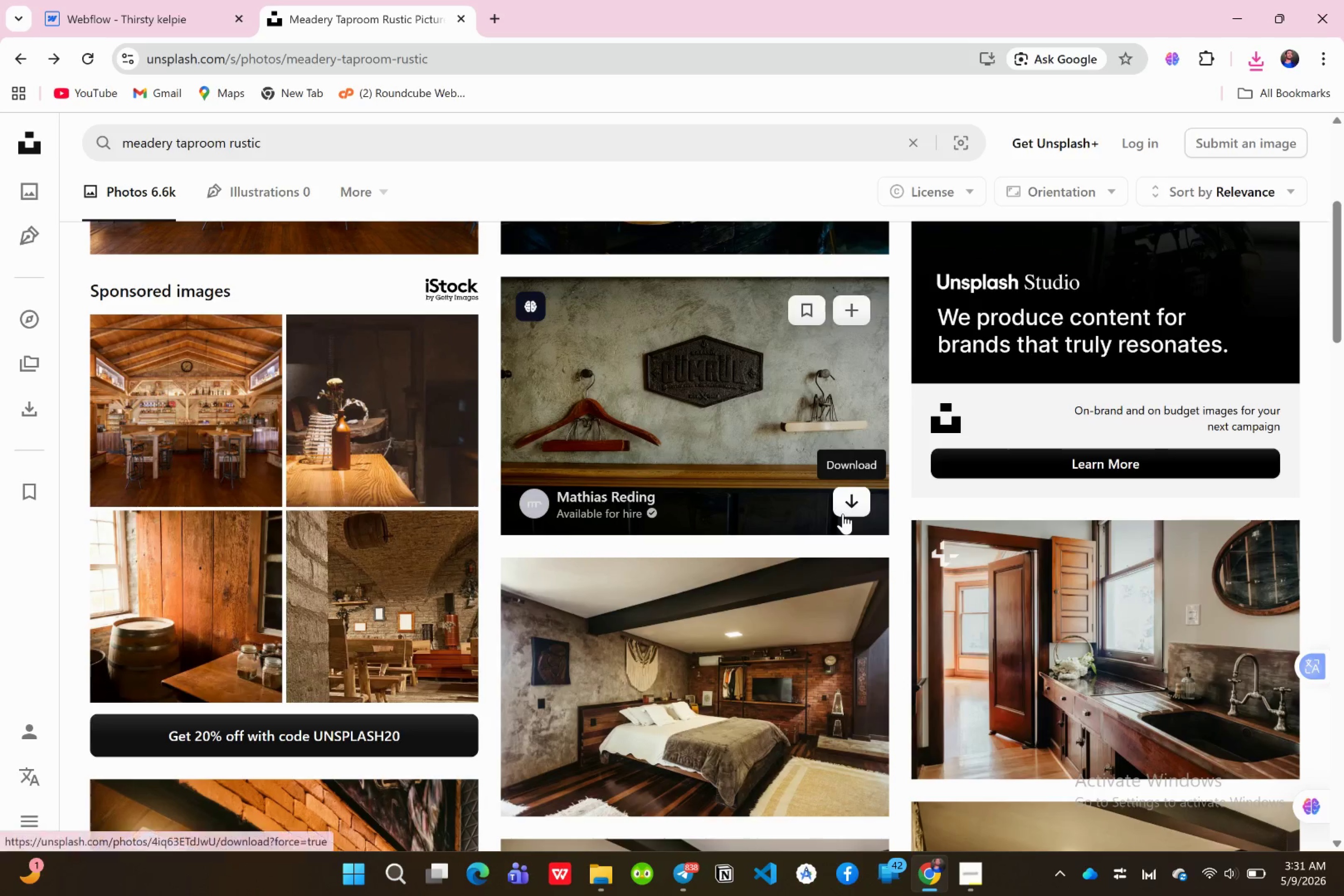 
scroll: coordinate [1151, 644], scroll_direction: down, amount: 11.0
 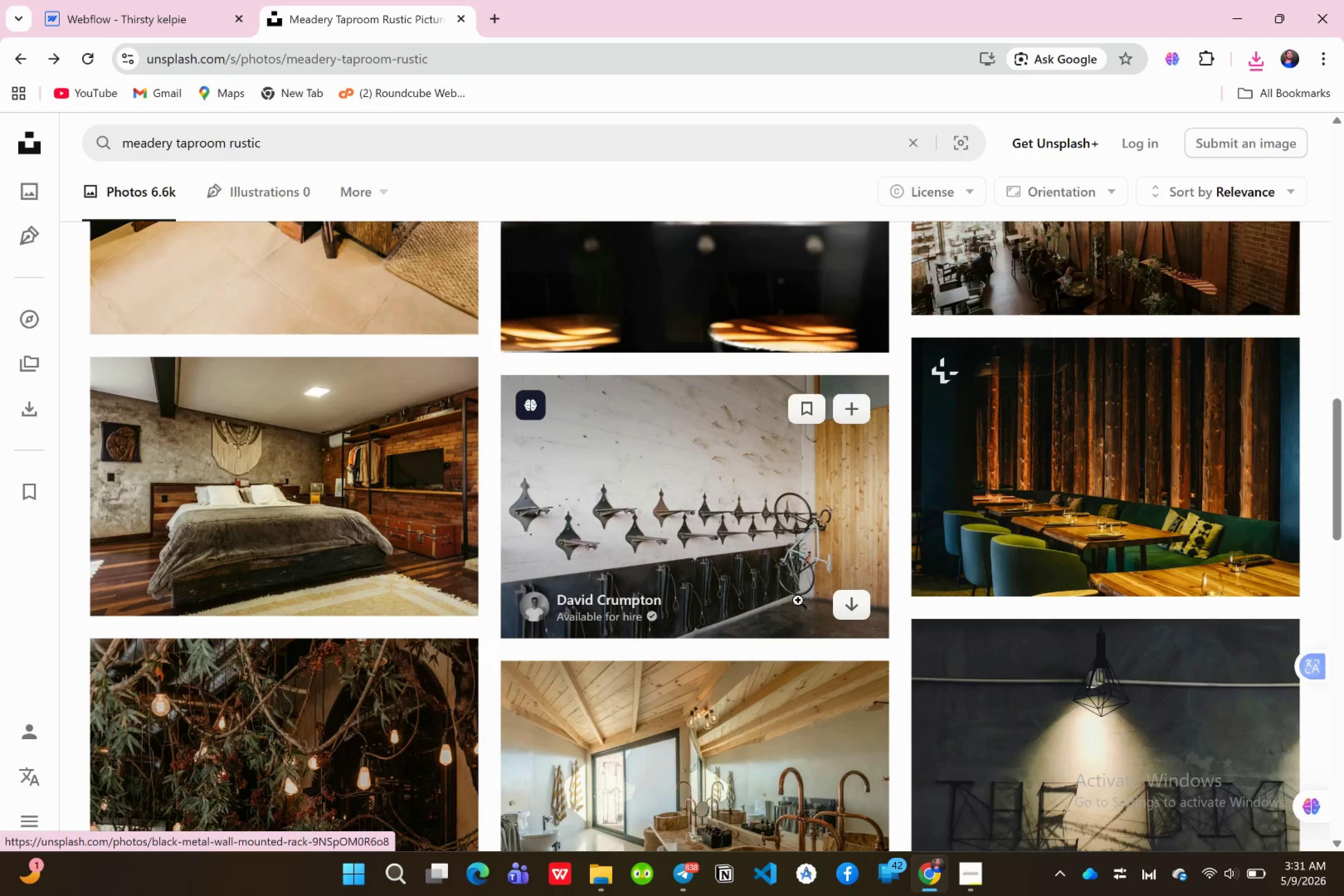 
scroll: coordinate [852, 703], scroll_direction: down, amount: 4.0
 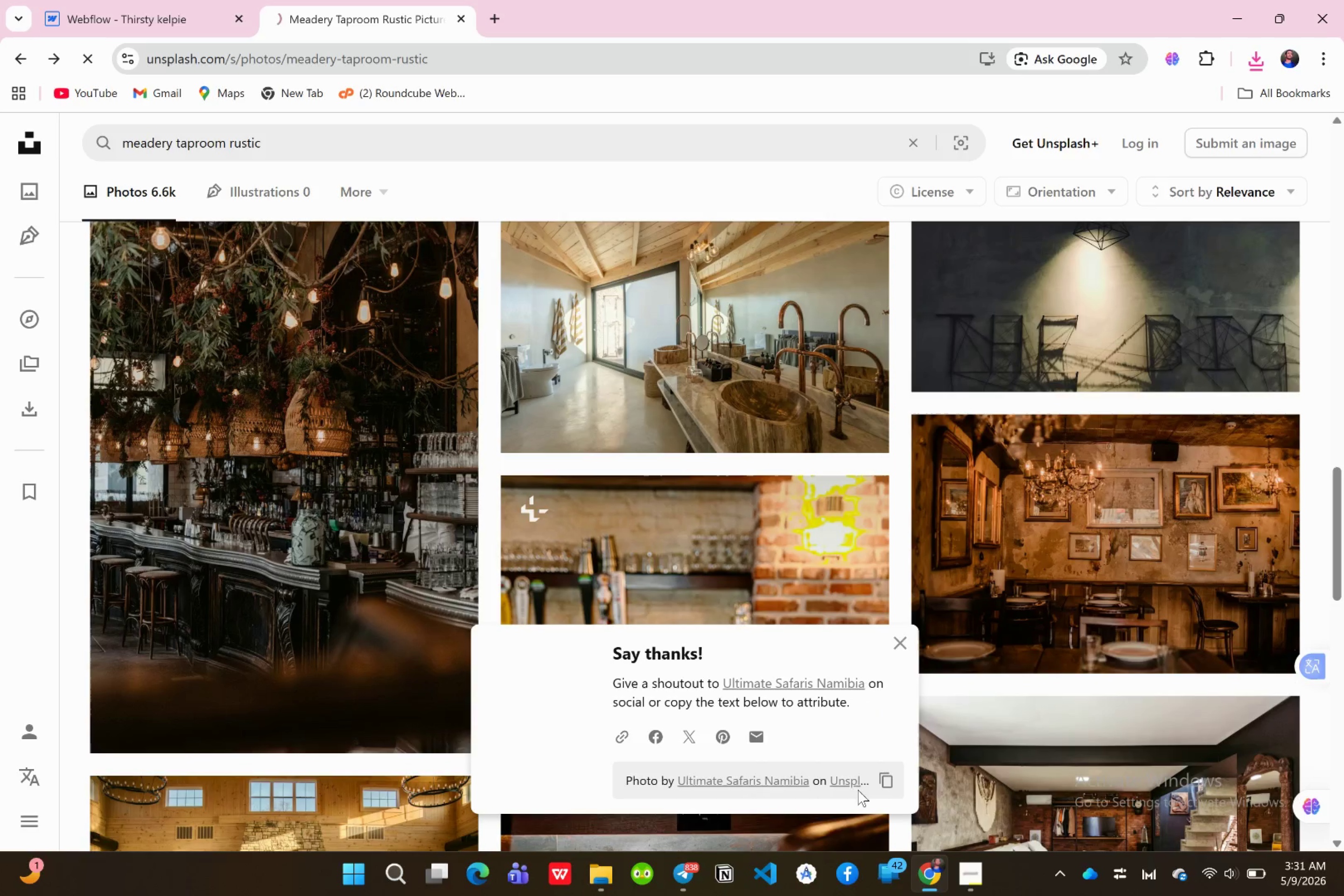 
left_click([896, 646])
 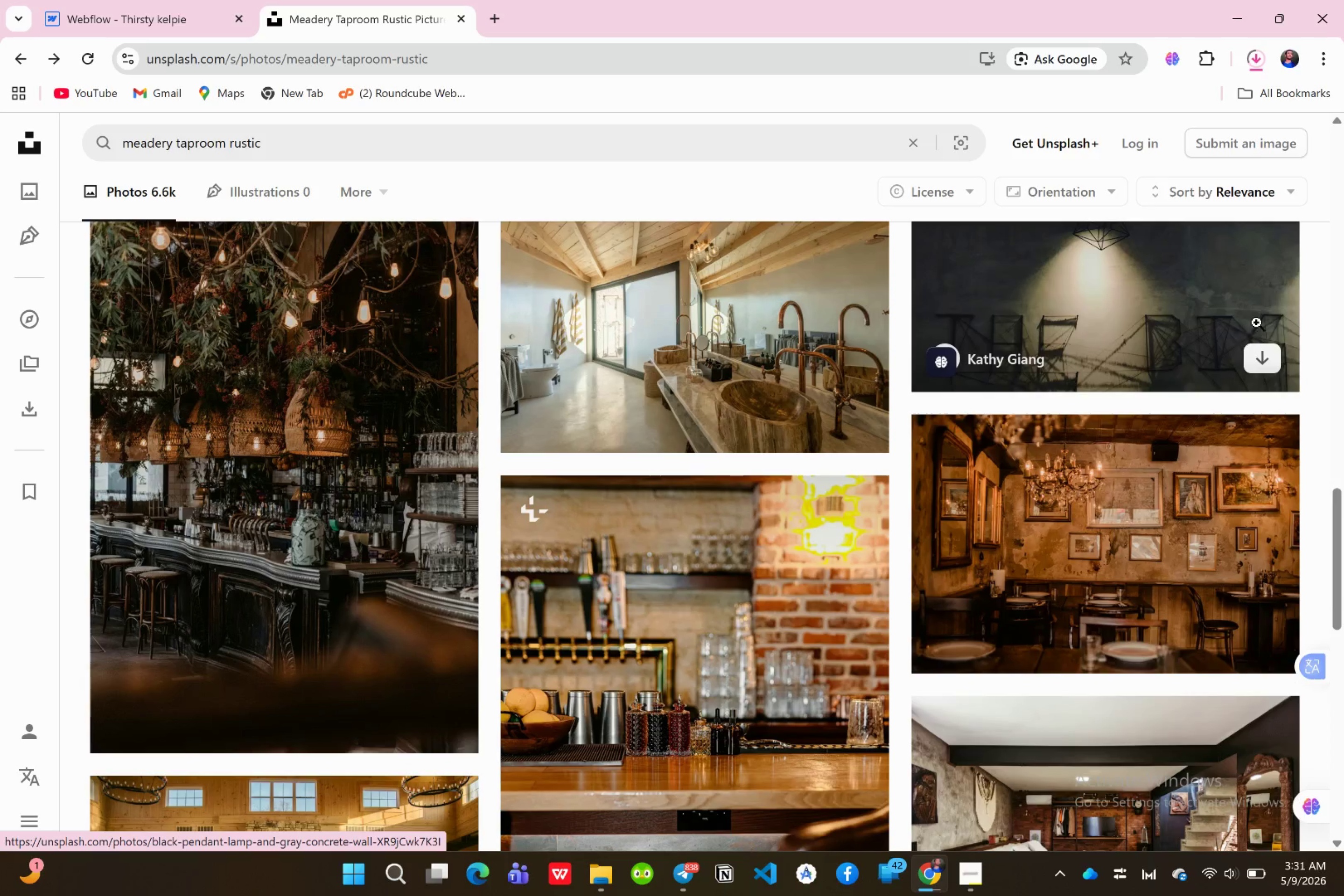 
mouse_move([1256, 113])
 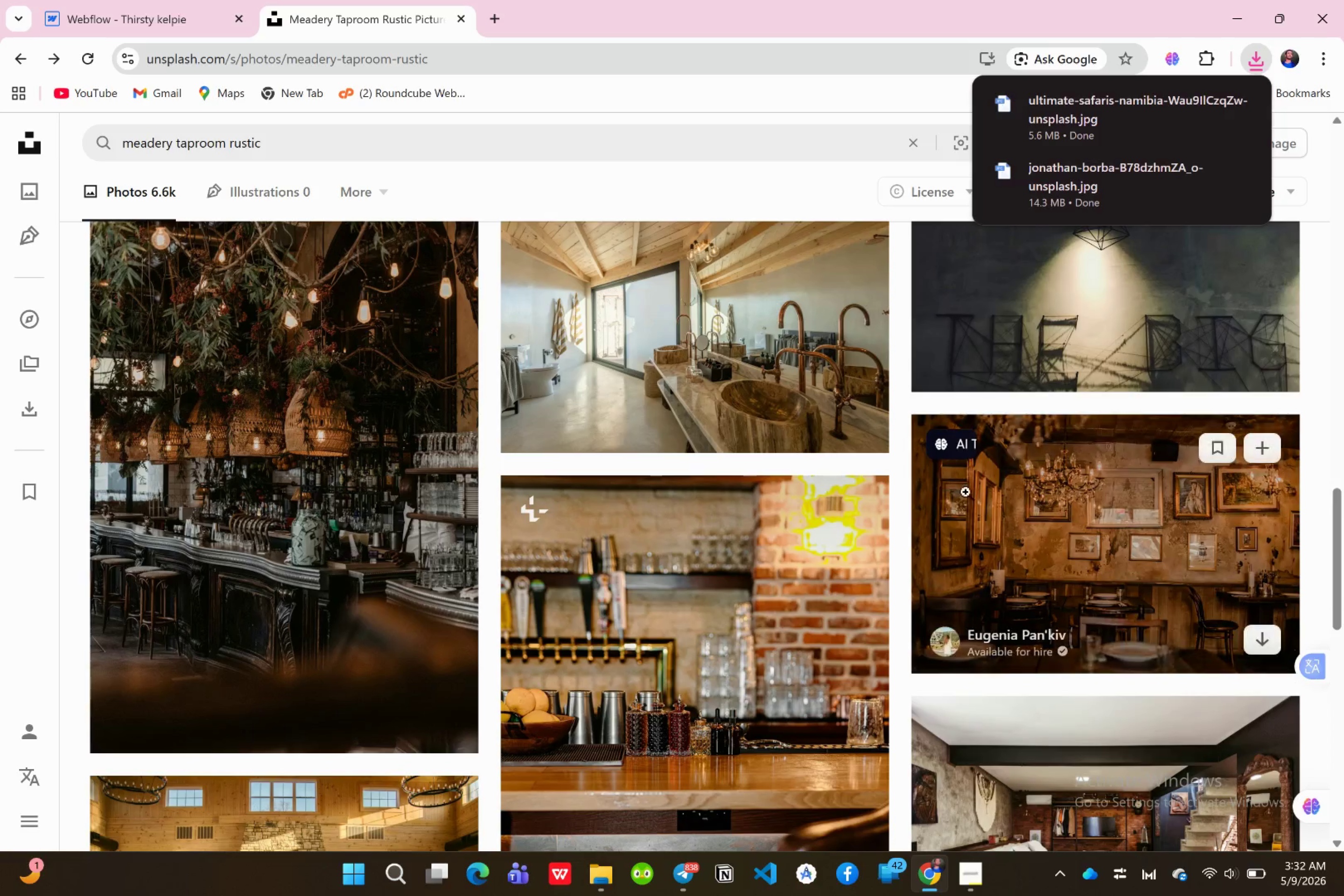 
scroll: coordinate [1082, 523], scroll_direction: down, amount: 2.0
 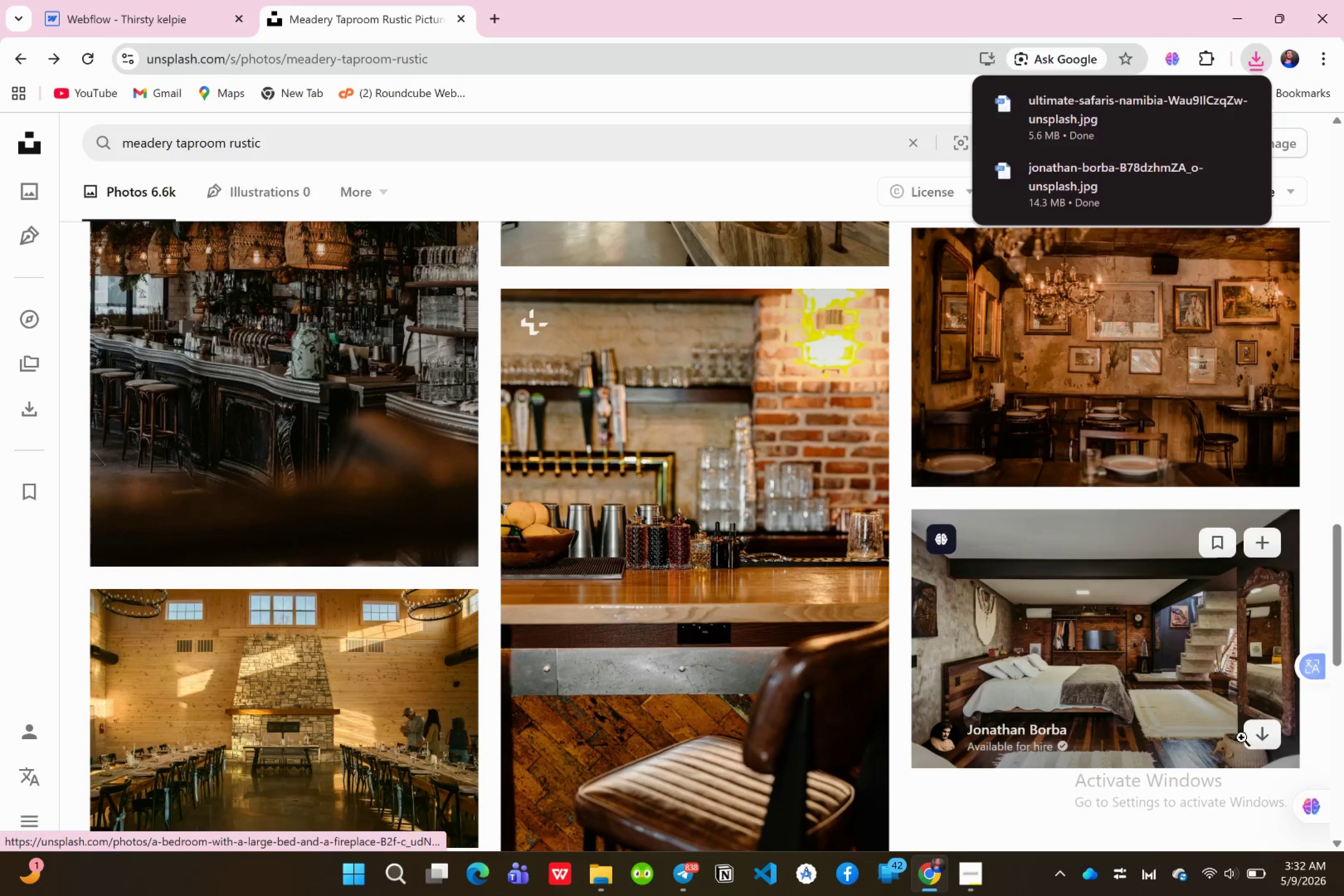 
left_click([1253, 739])
 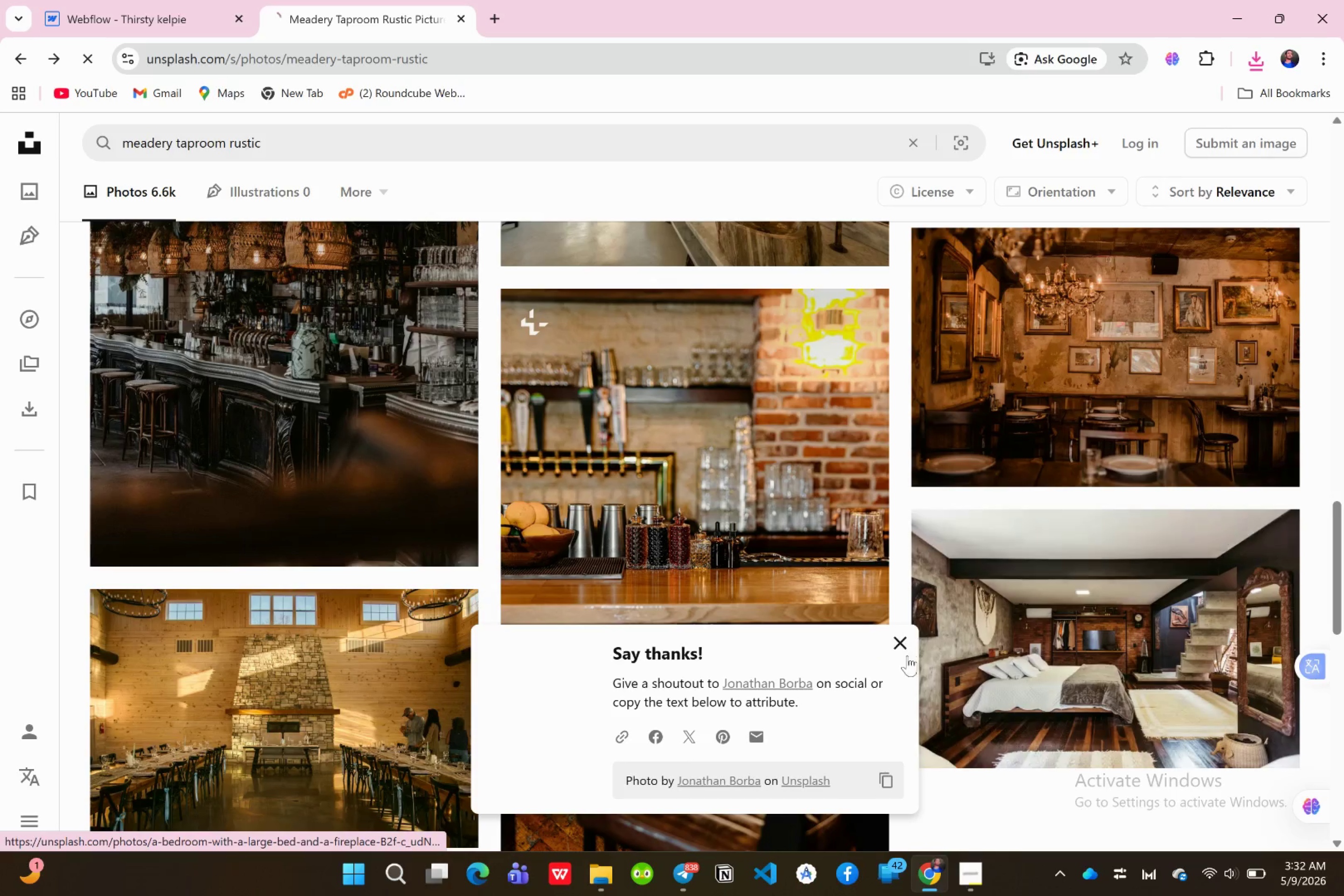 
left_click([901, 645])
 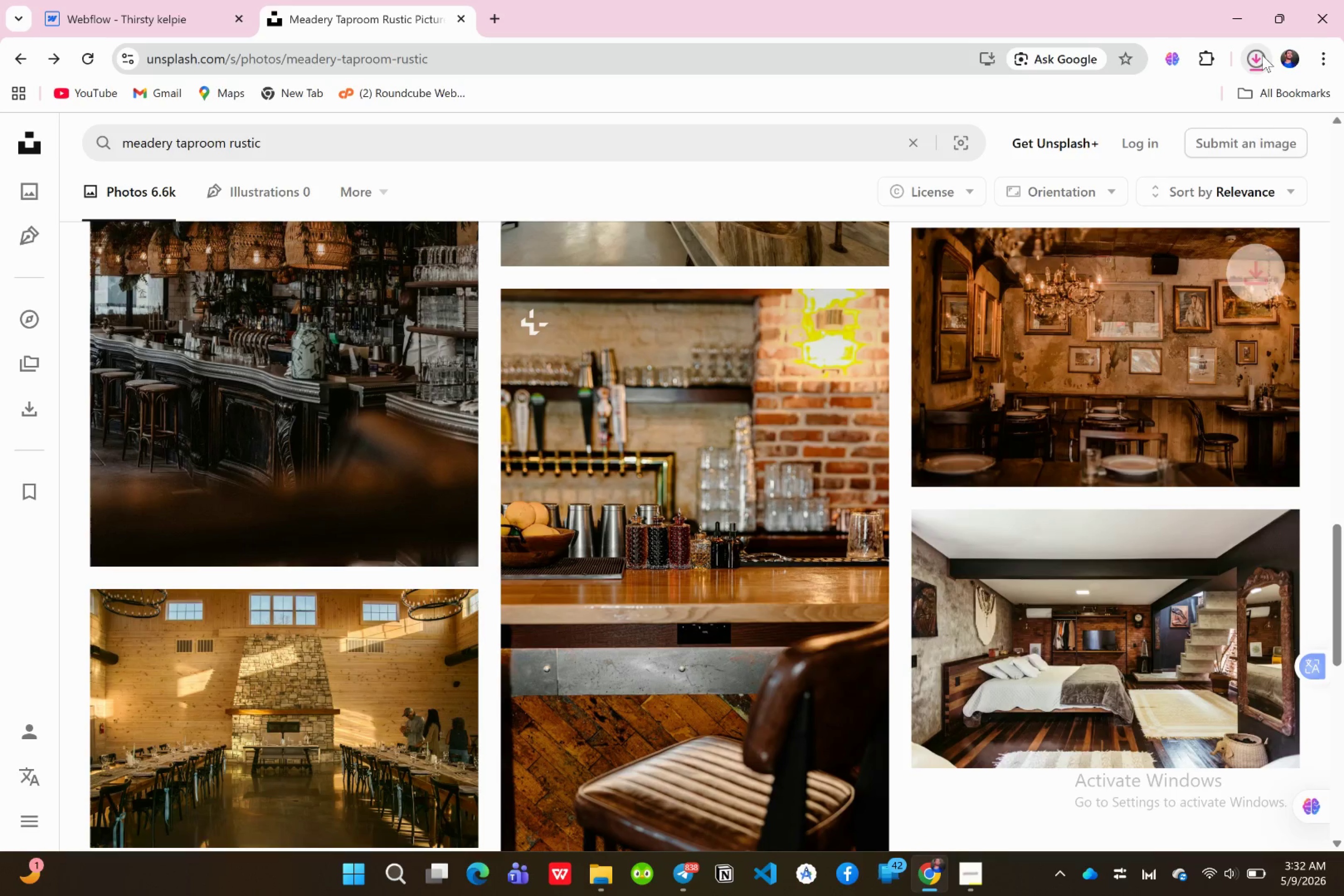 
left_click([1262, 55])
 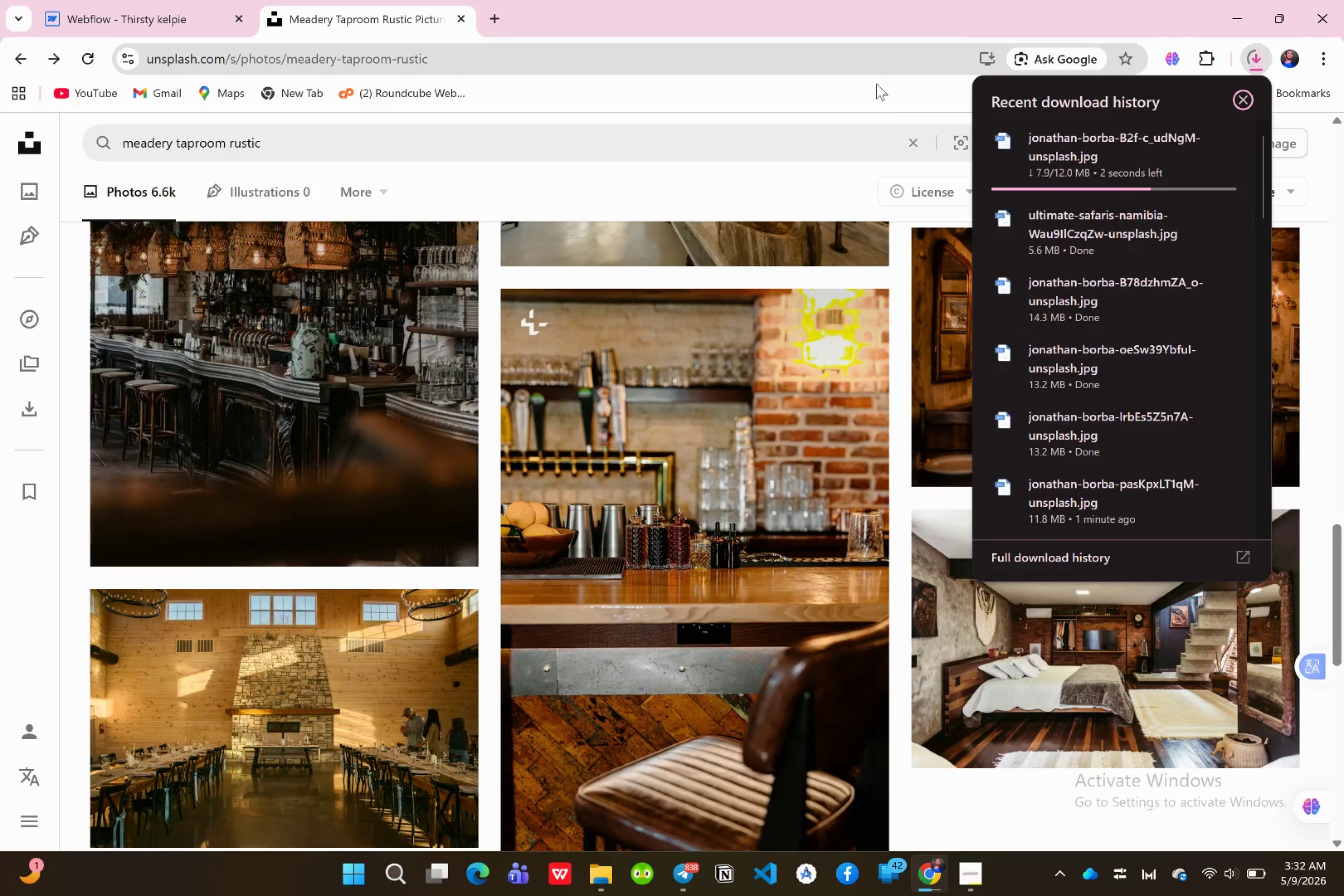 
scroll: coordinate [647, 523], scroll_direction: down, amount: 2.0
 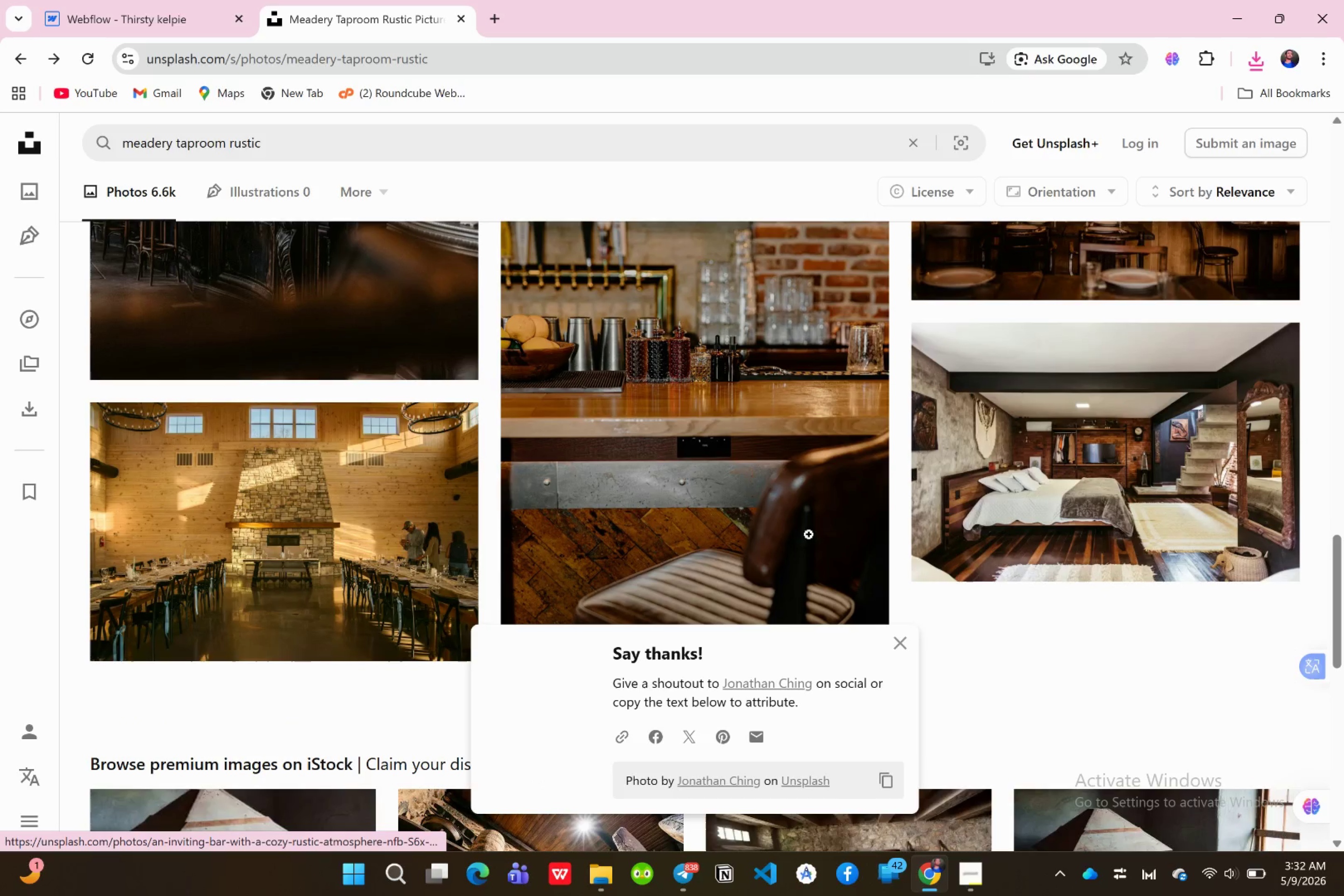 
left_click([898, 648])
 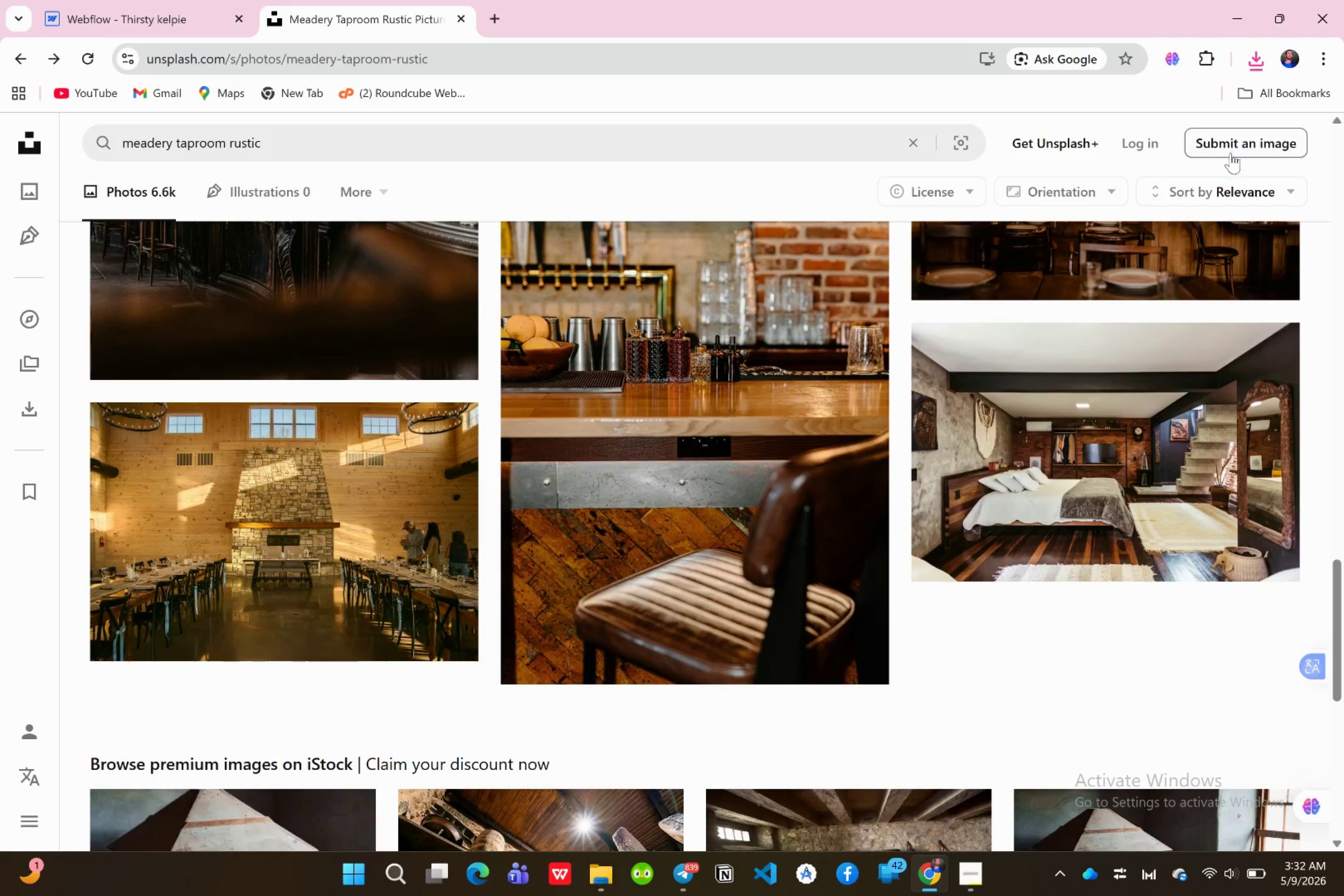 
left_click([1254, 61])
 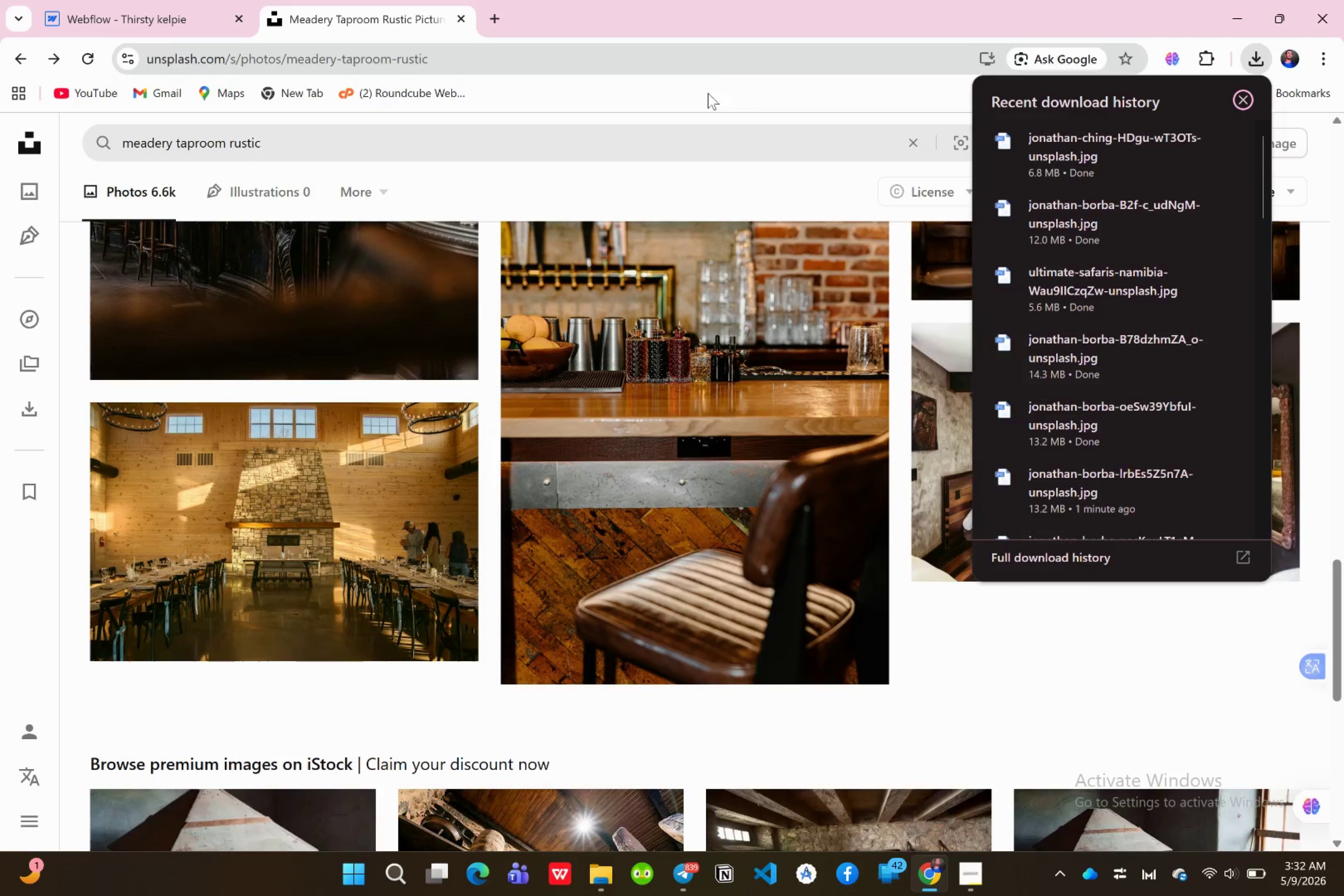 
left_click([721, 81])
 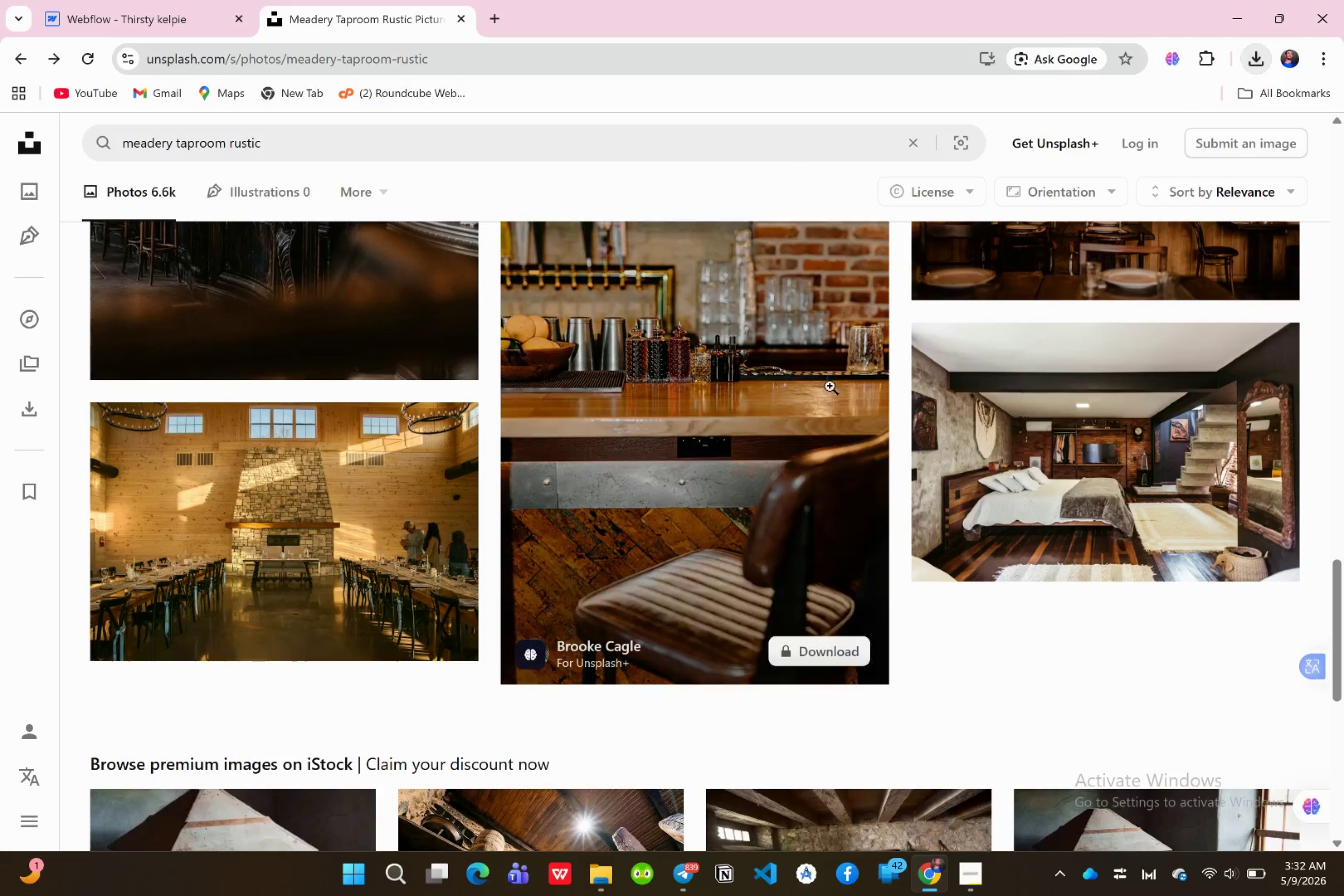 
scroll: coordinate [858, 394], scroll_direction: down, amount: 2.0
 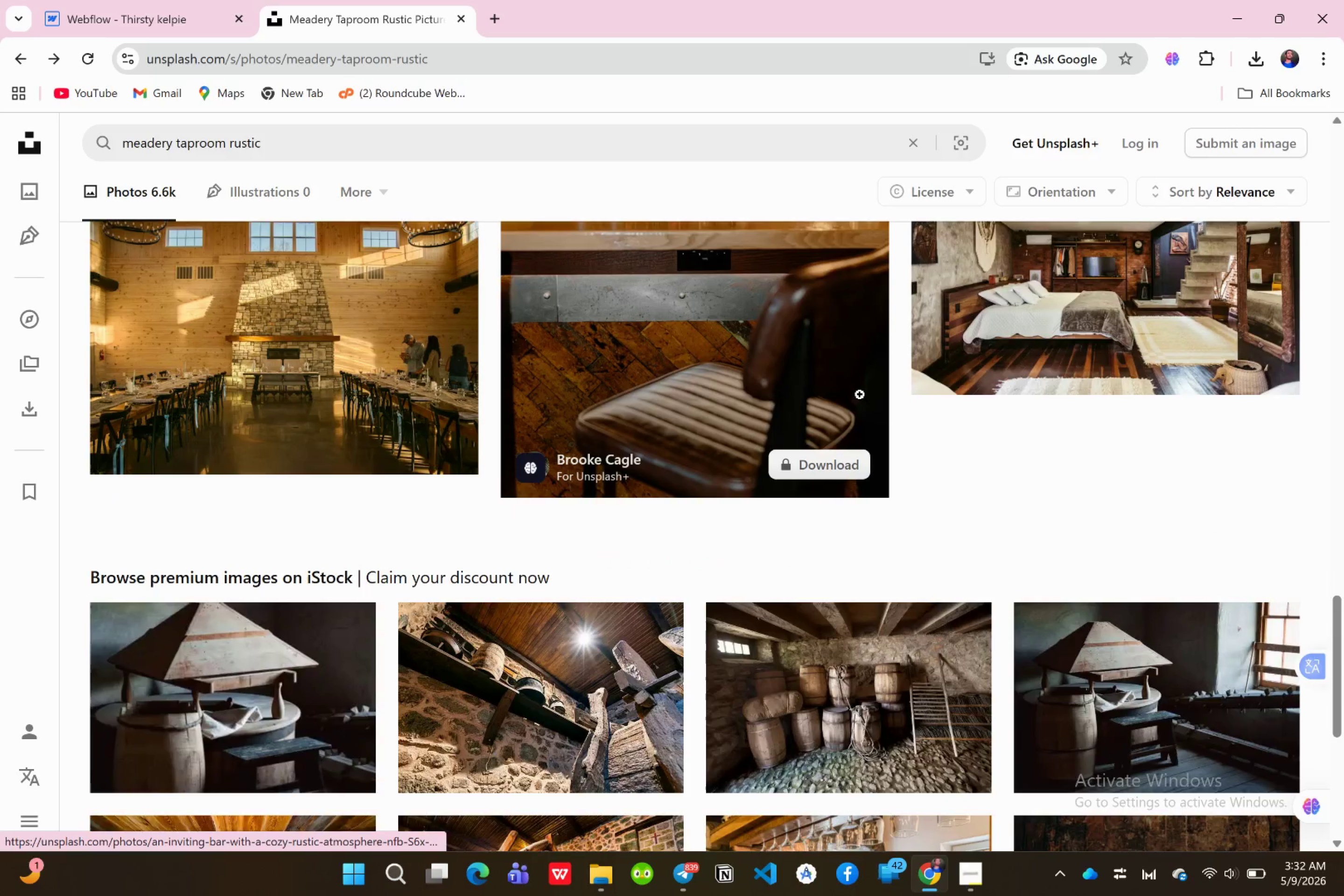 
scroll: coordinate [902, 380], scroll_direction: up, amount: 27.0
 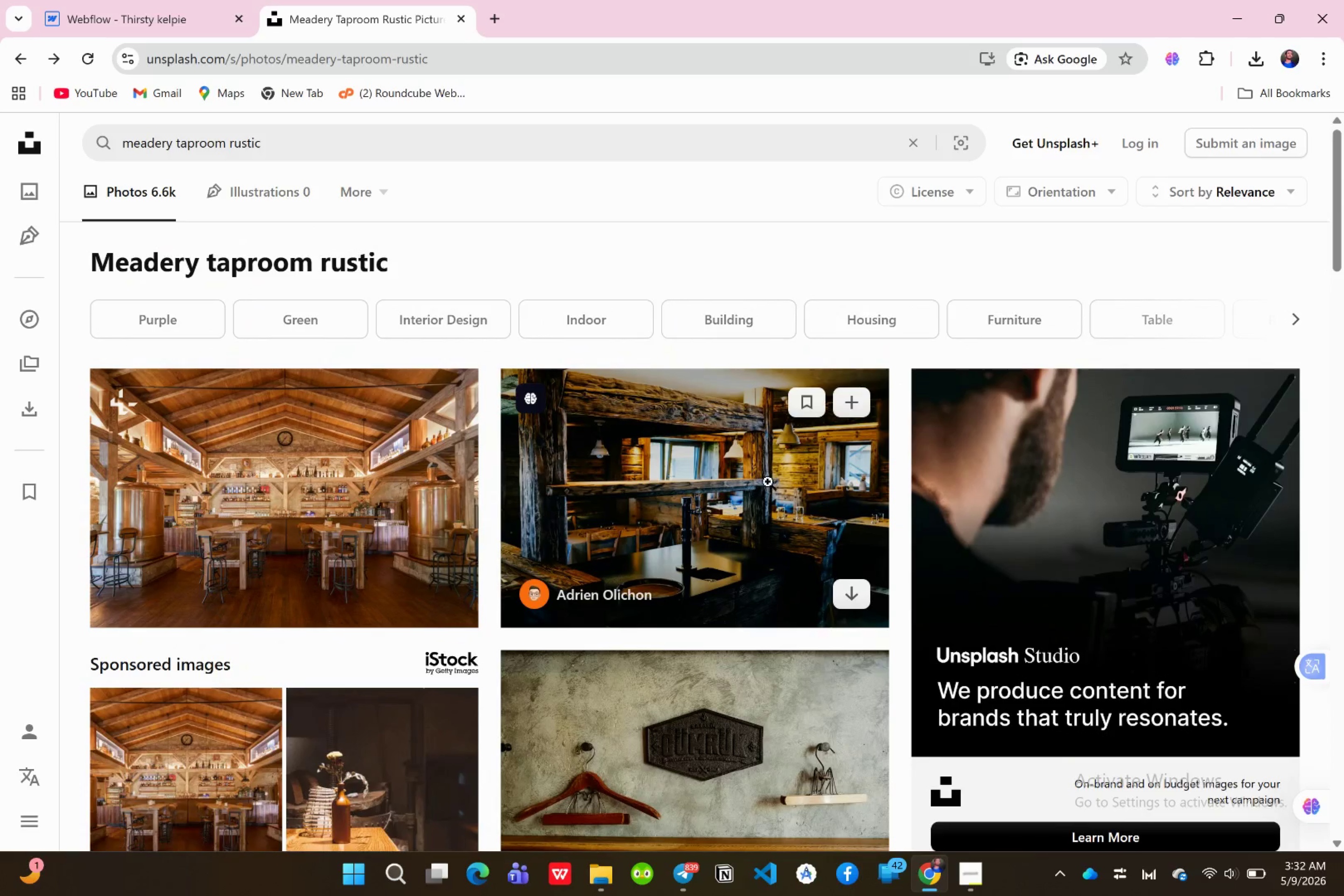 
scroll: coordinate [768, 481], scroll_direction: down, amount: 1.0
 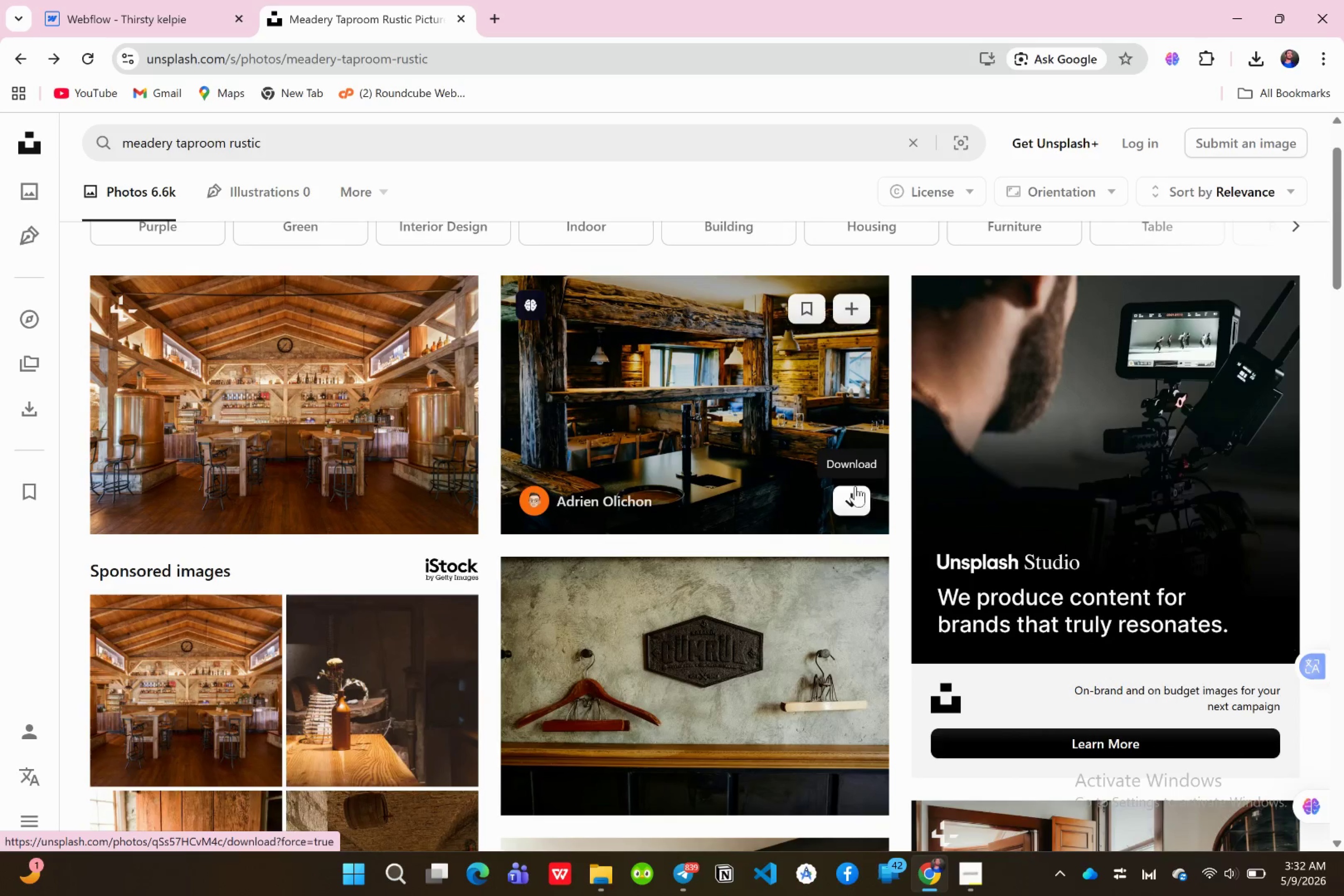 
left_click([850, 508])
 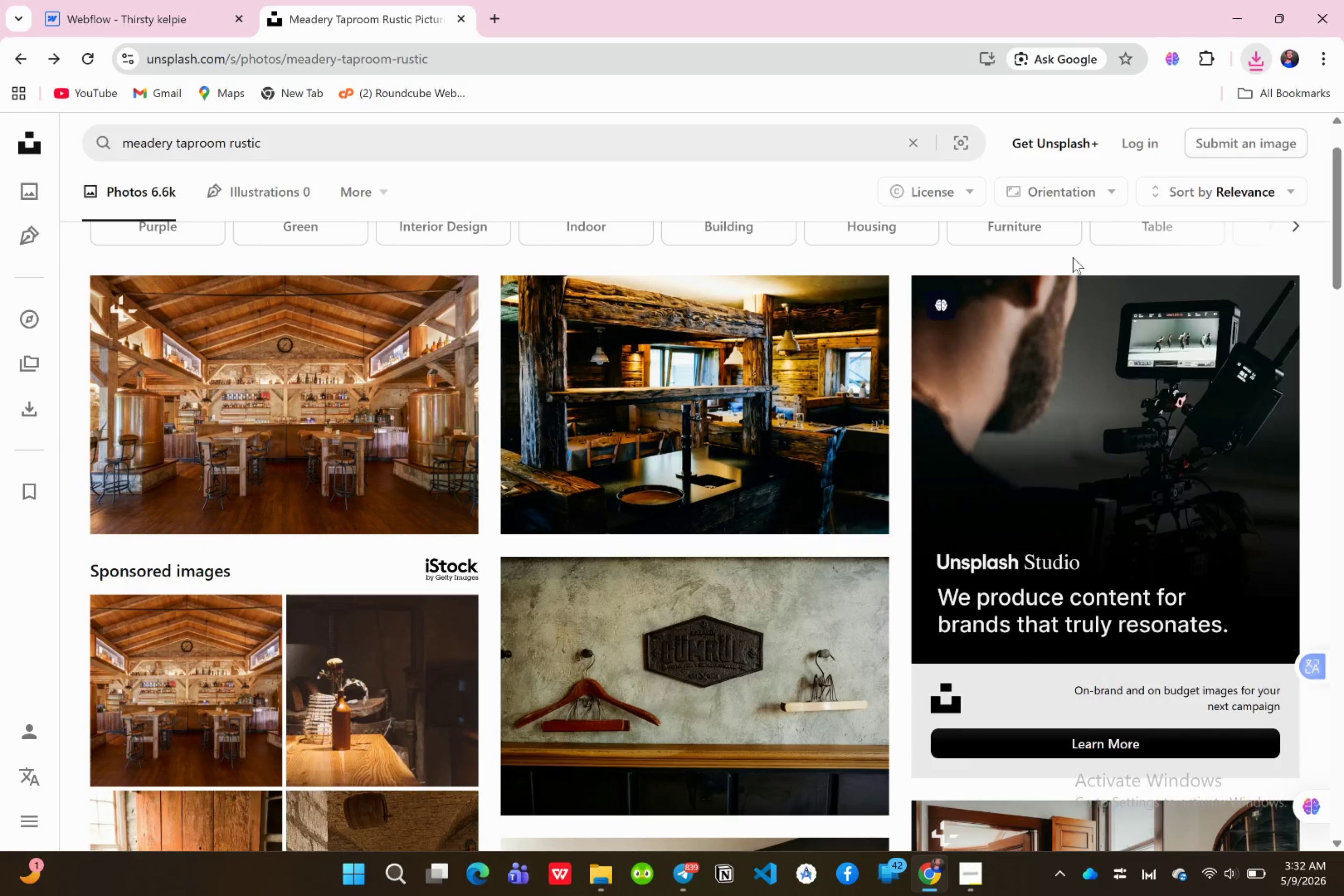 
left_click([1265, 56])
 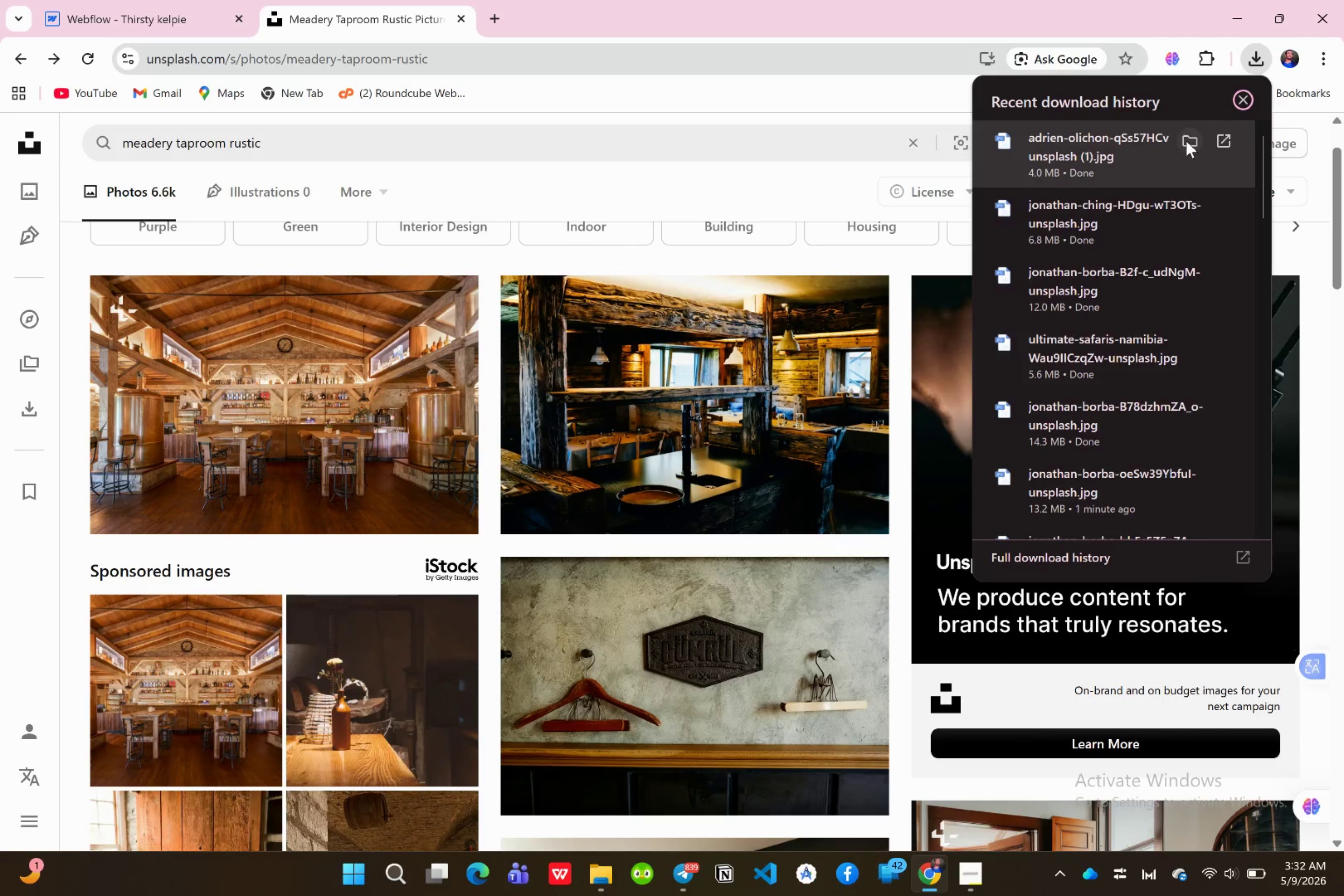 
left_click([1187, 140])
 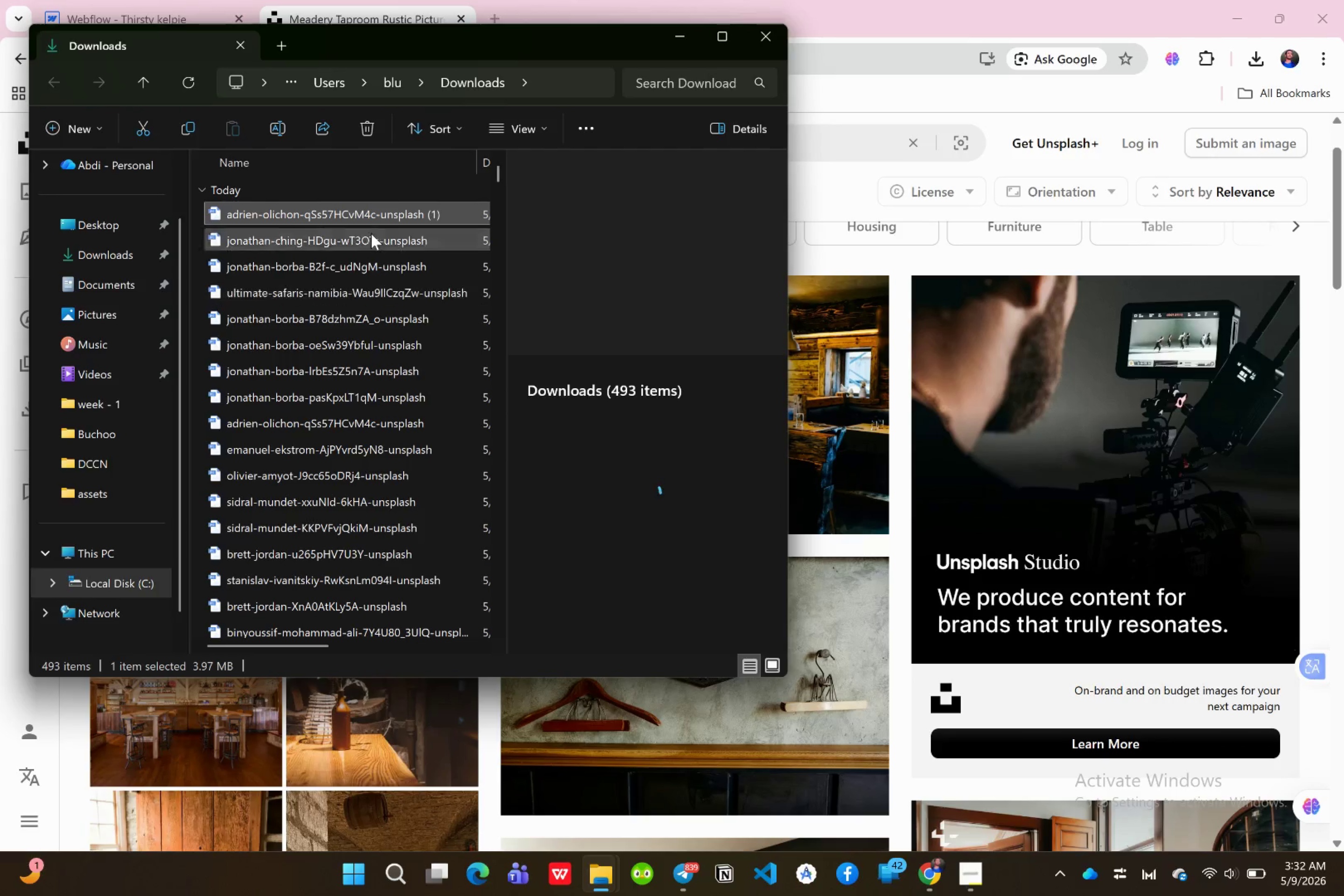 
right_click([389, 221])
 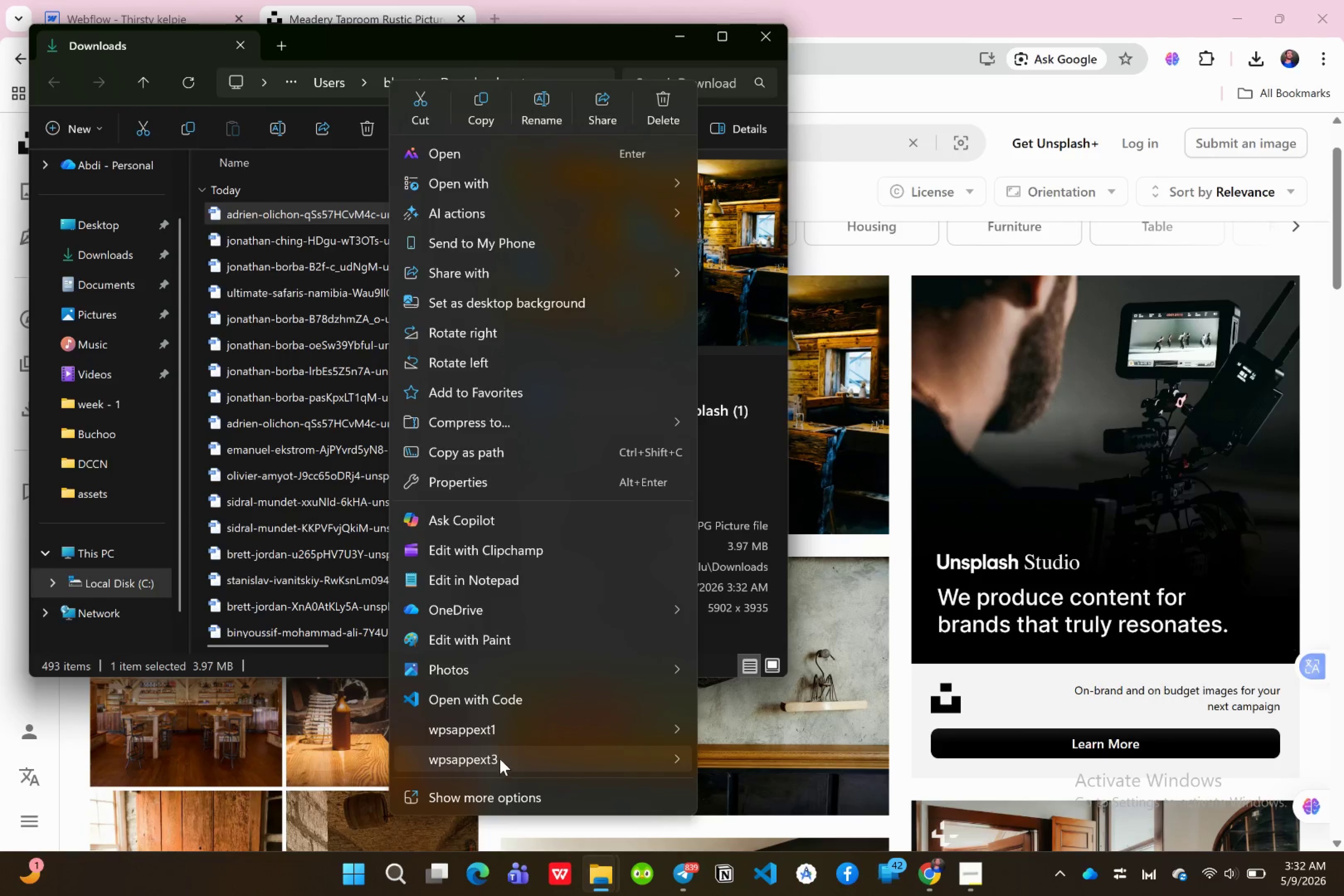 
wait(10.0)
 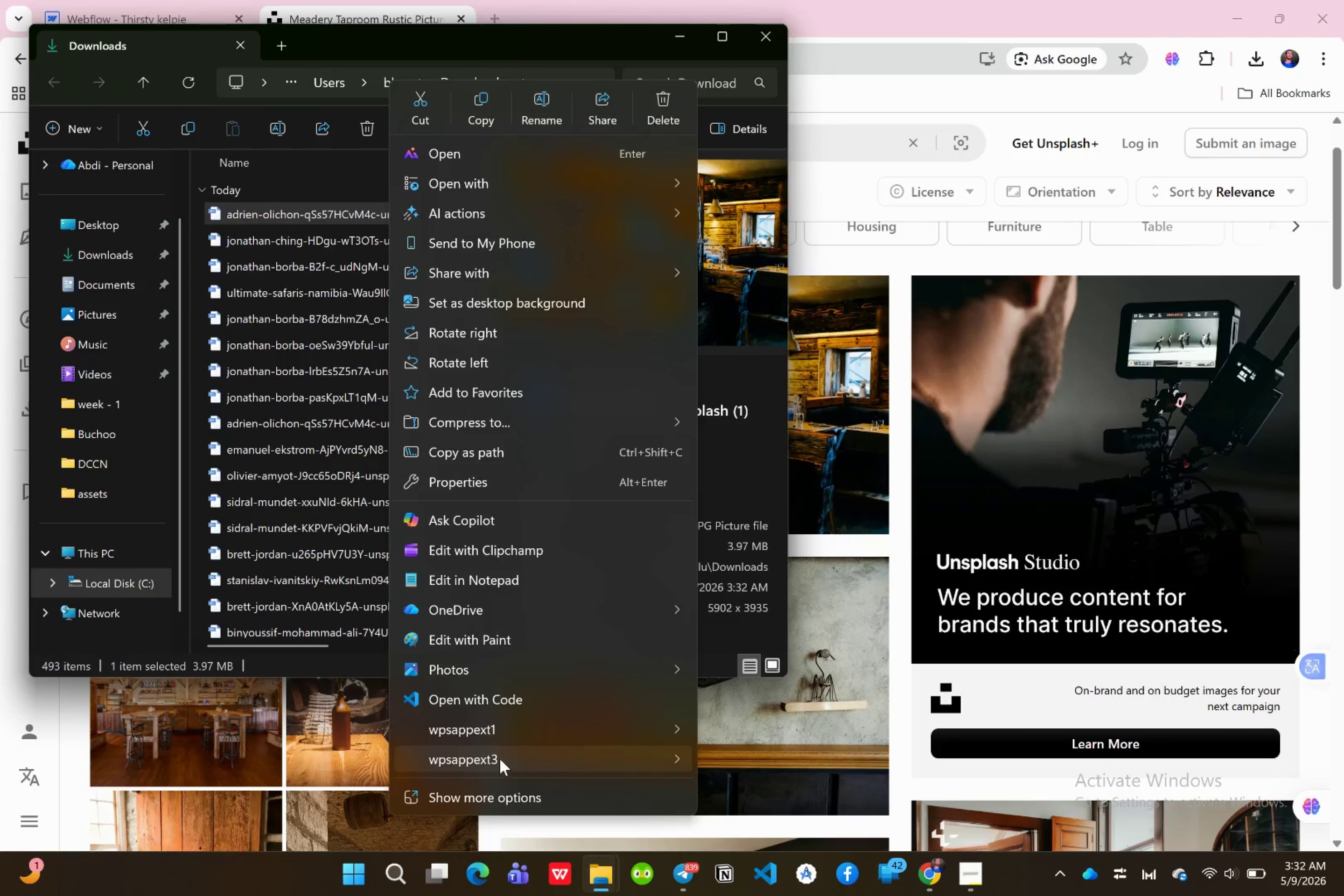 
left_click([446, 468])
 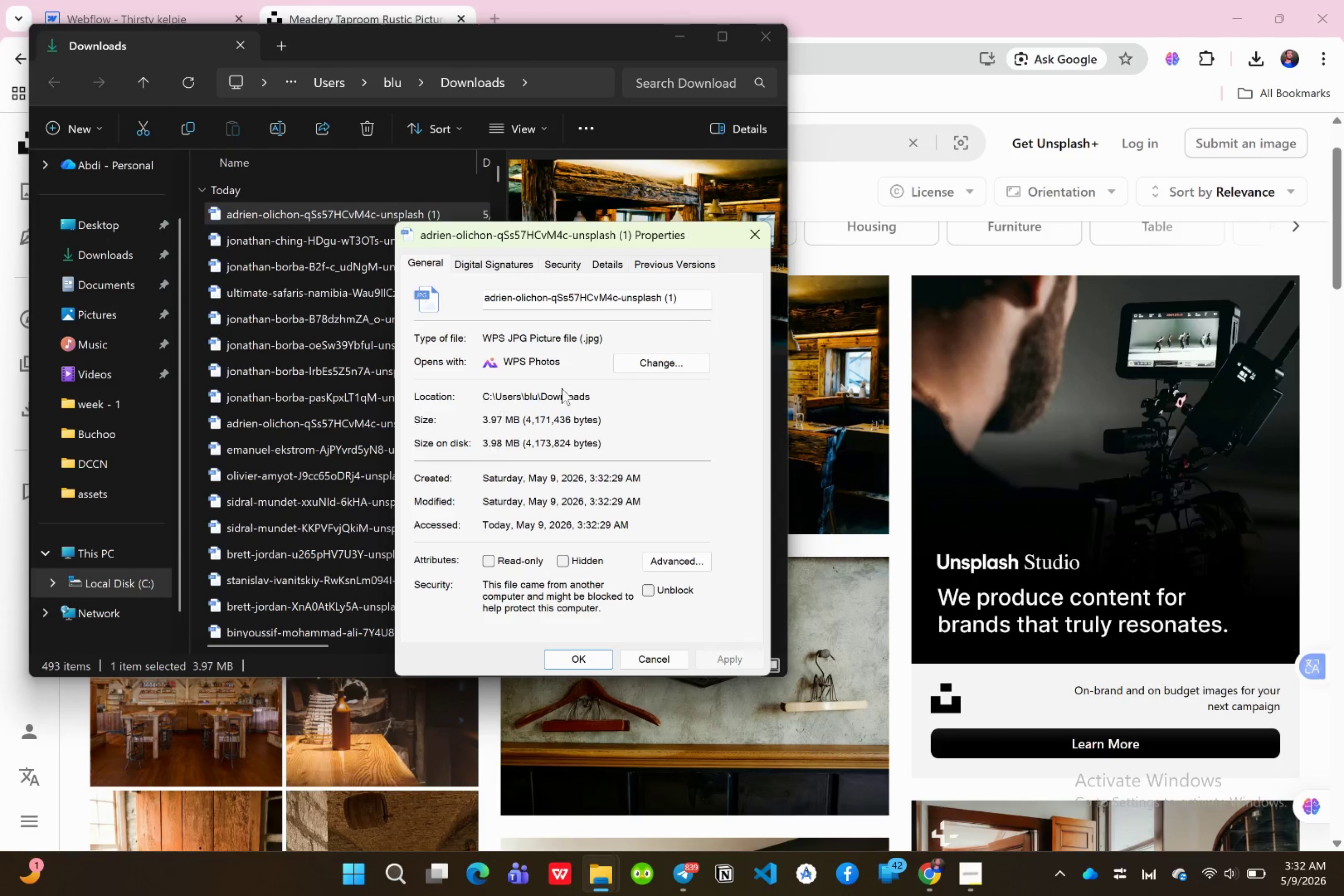 
left_click([756, 237])
 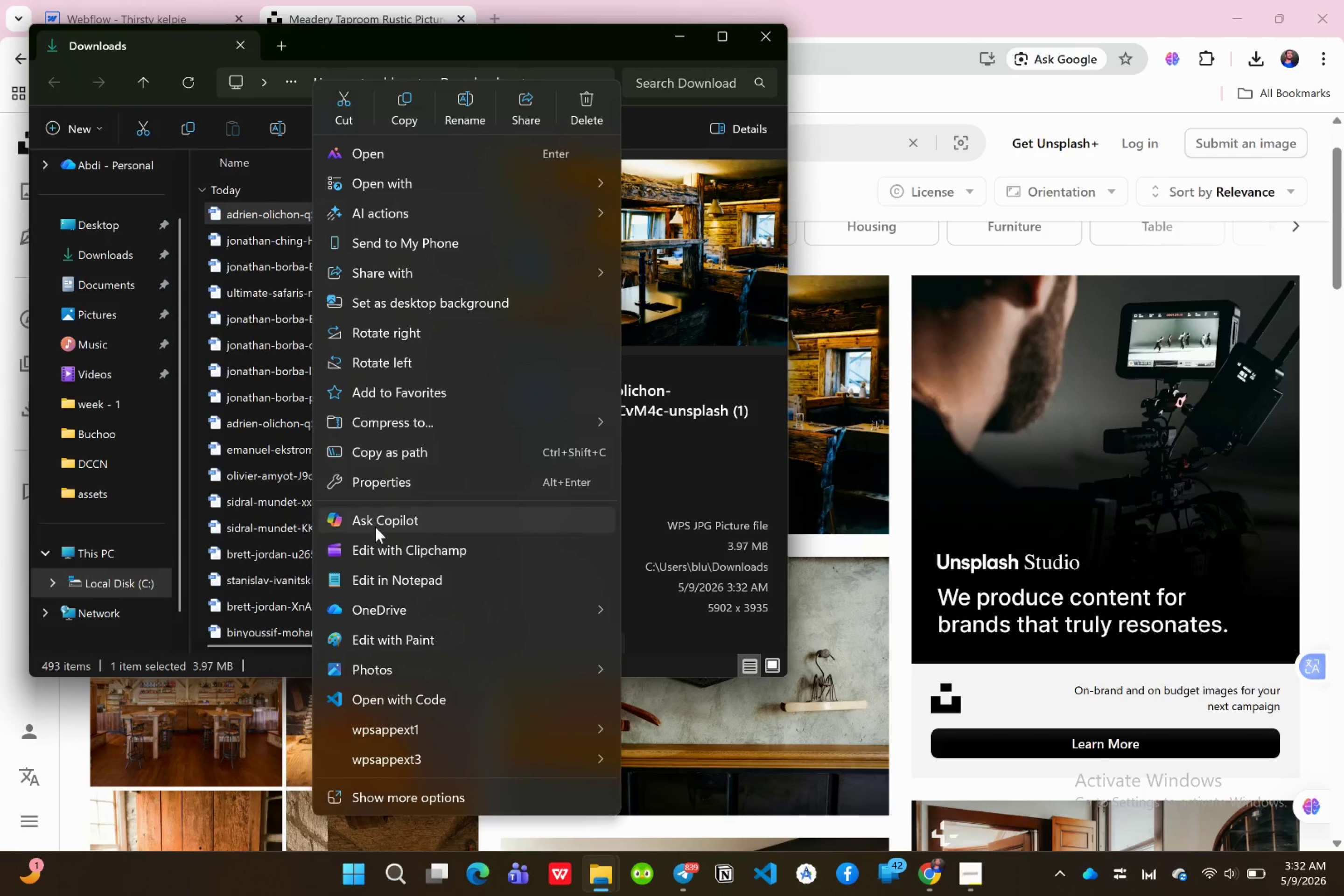 
wait(5.39)
 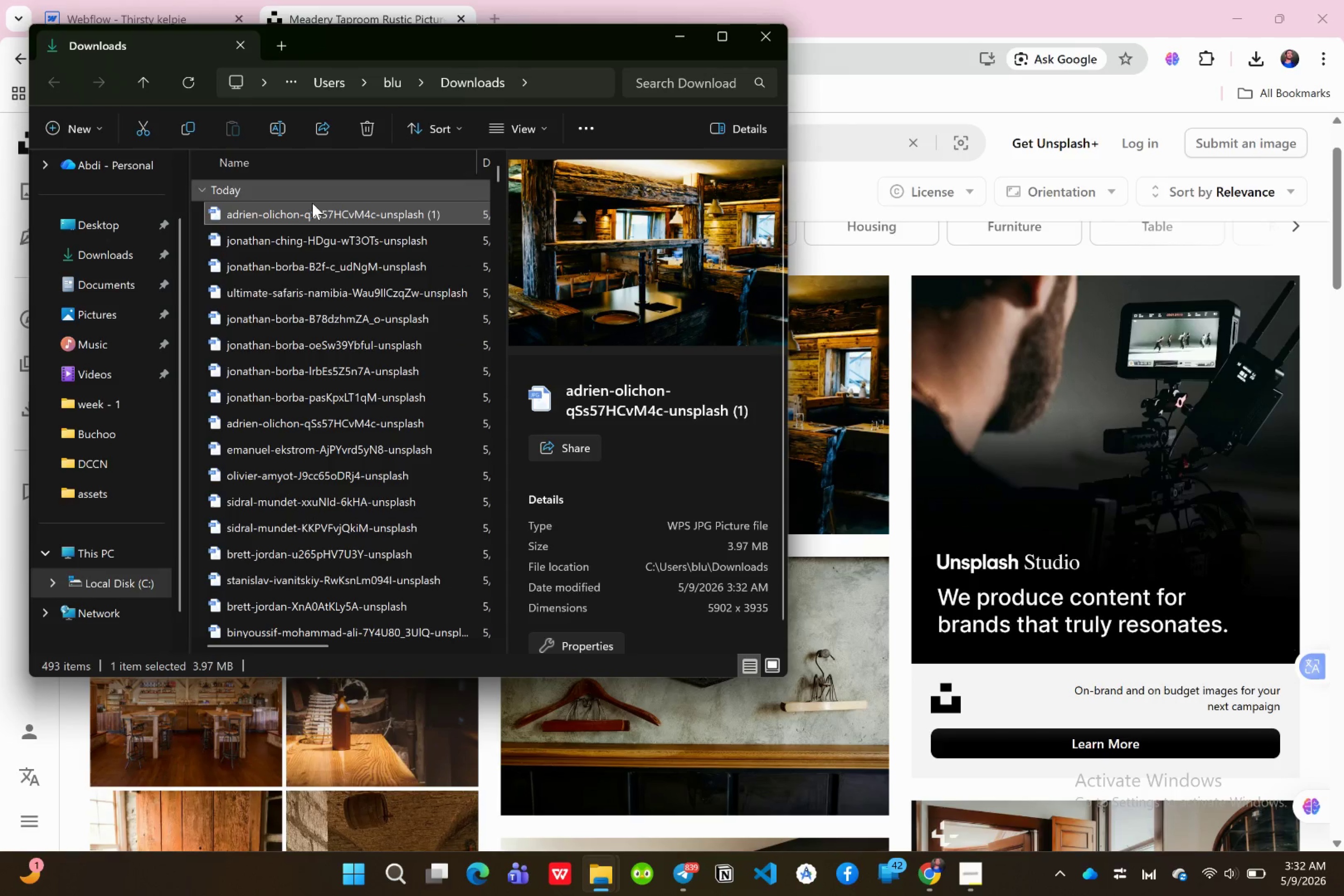 
left_click([478, 105])
 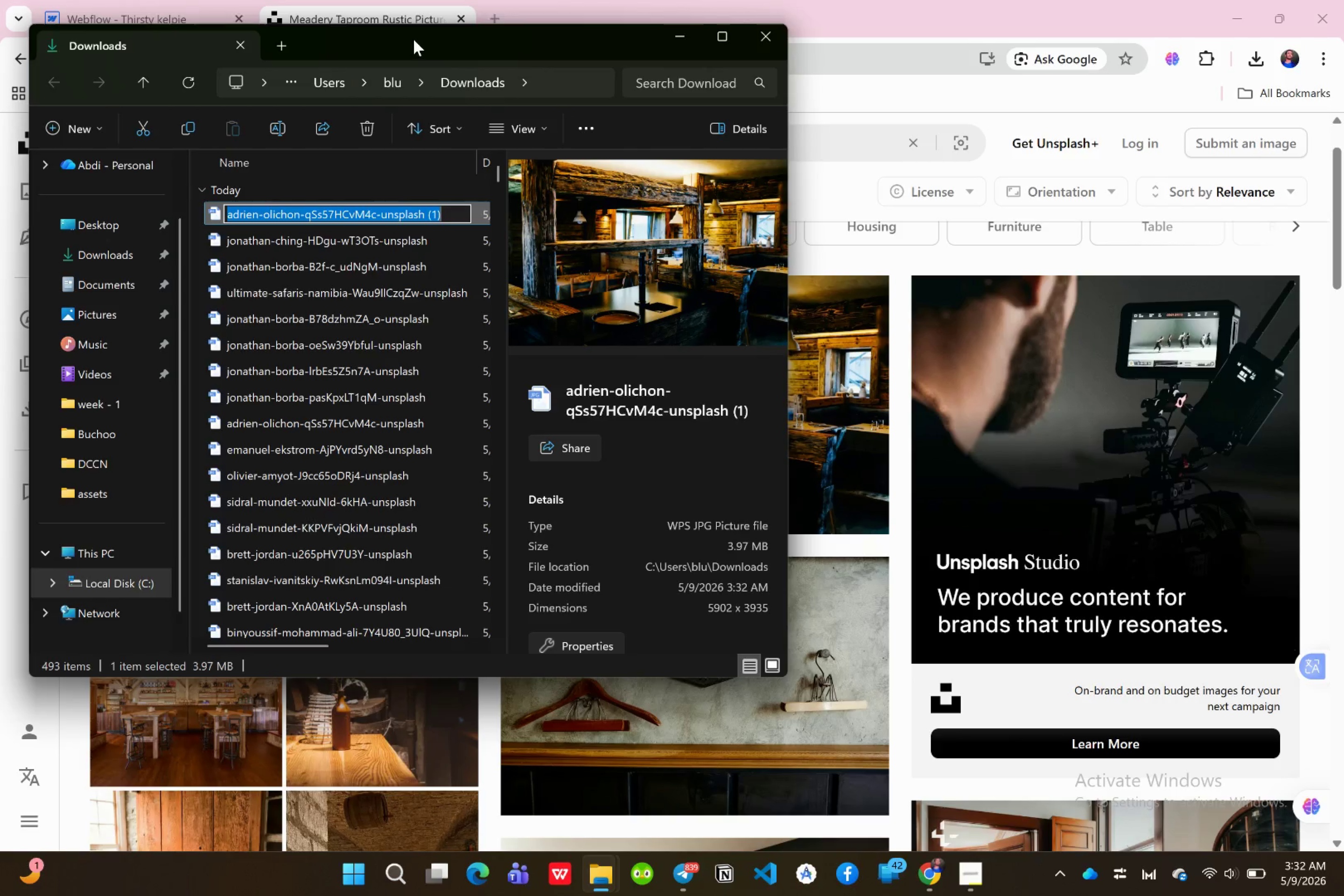 
left_click_drag(start_coordinate=[413, 39], to_coordinate=[944, 160])
 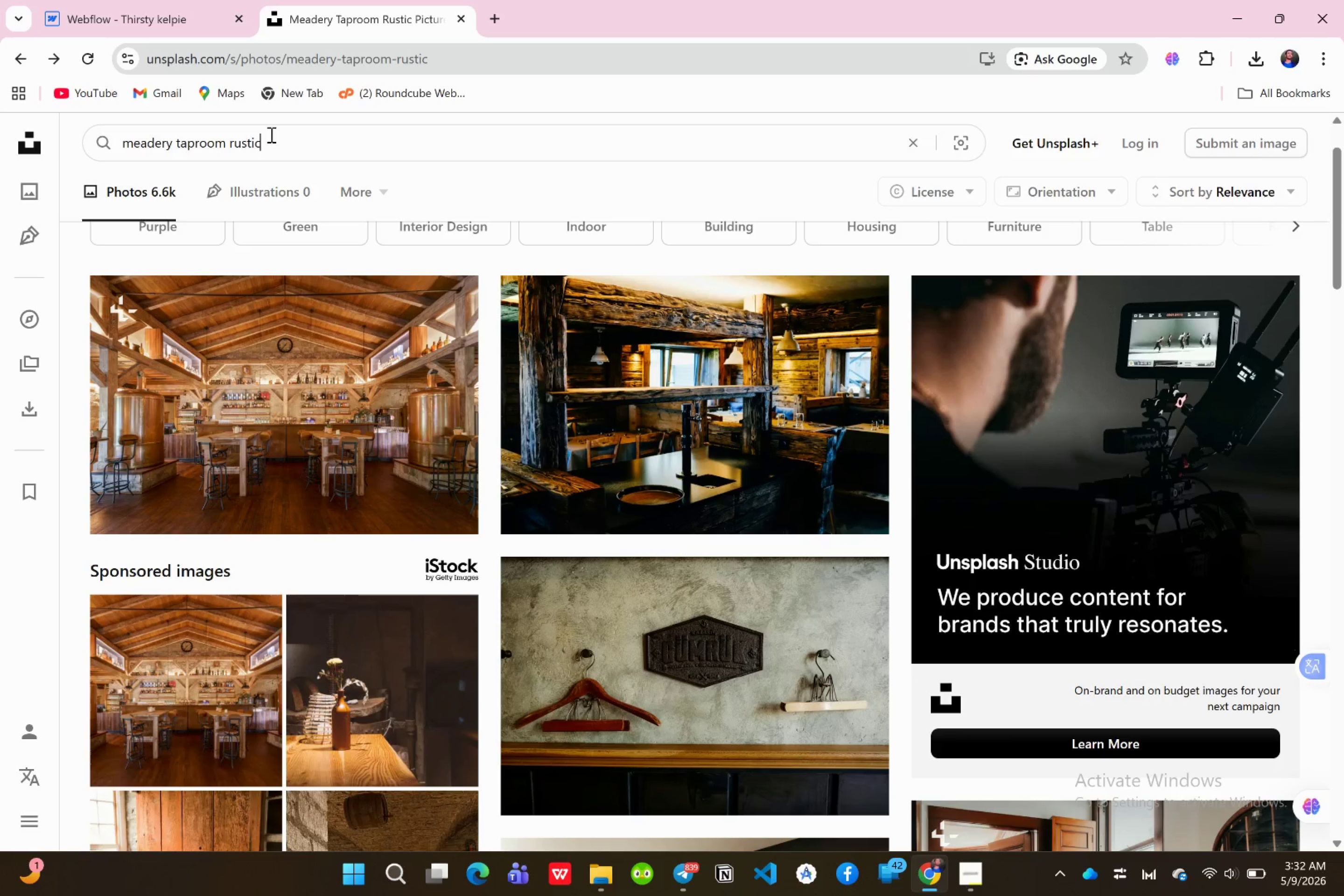 
key(Control+A)
 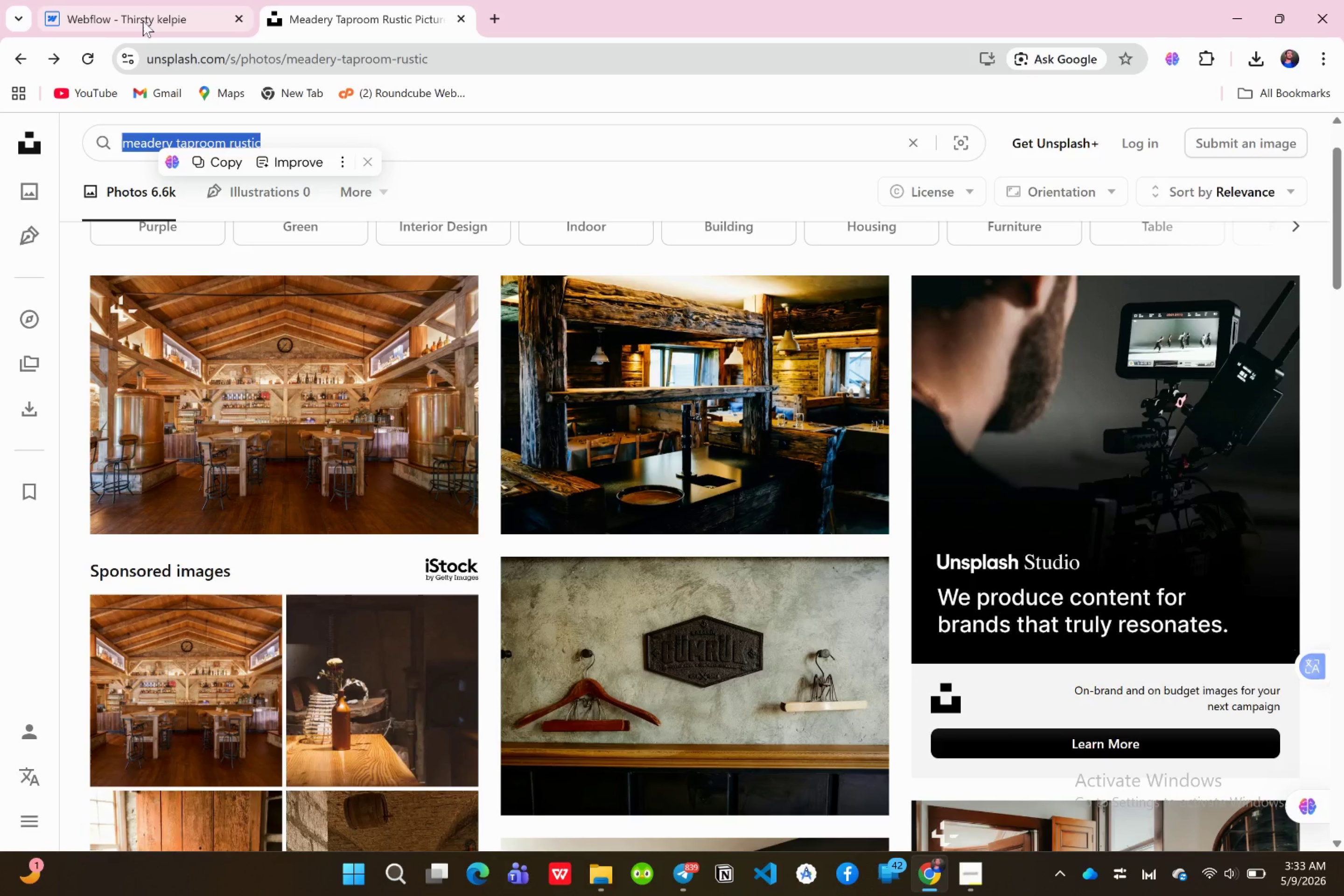 
left_click([143, 21])
 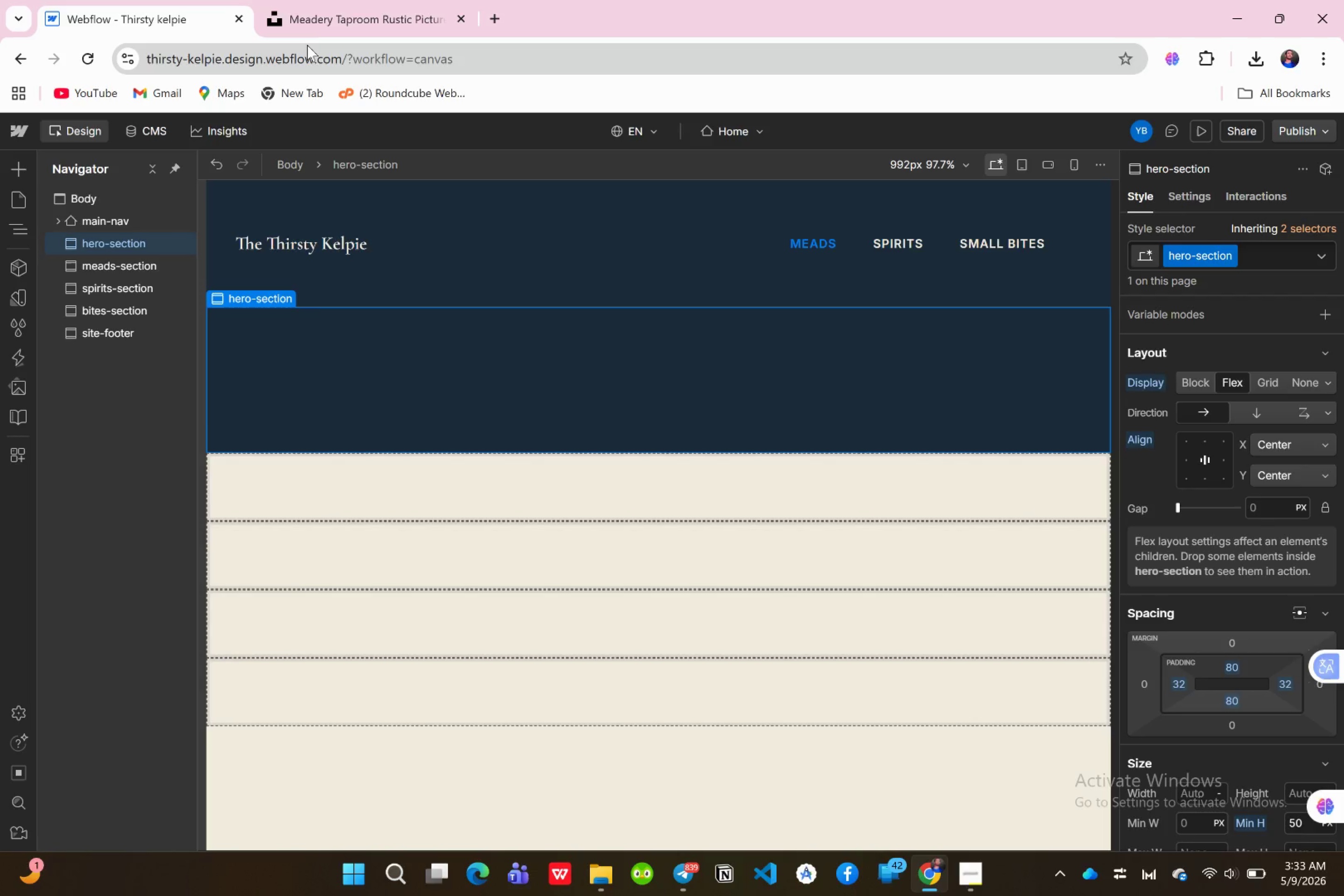 
left_click([322, 26])
 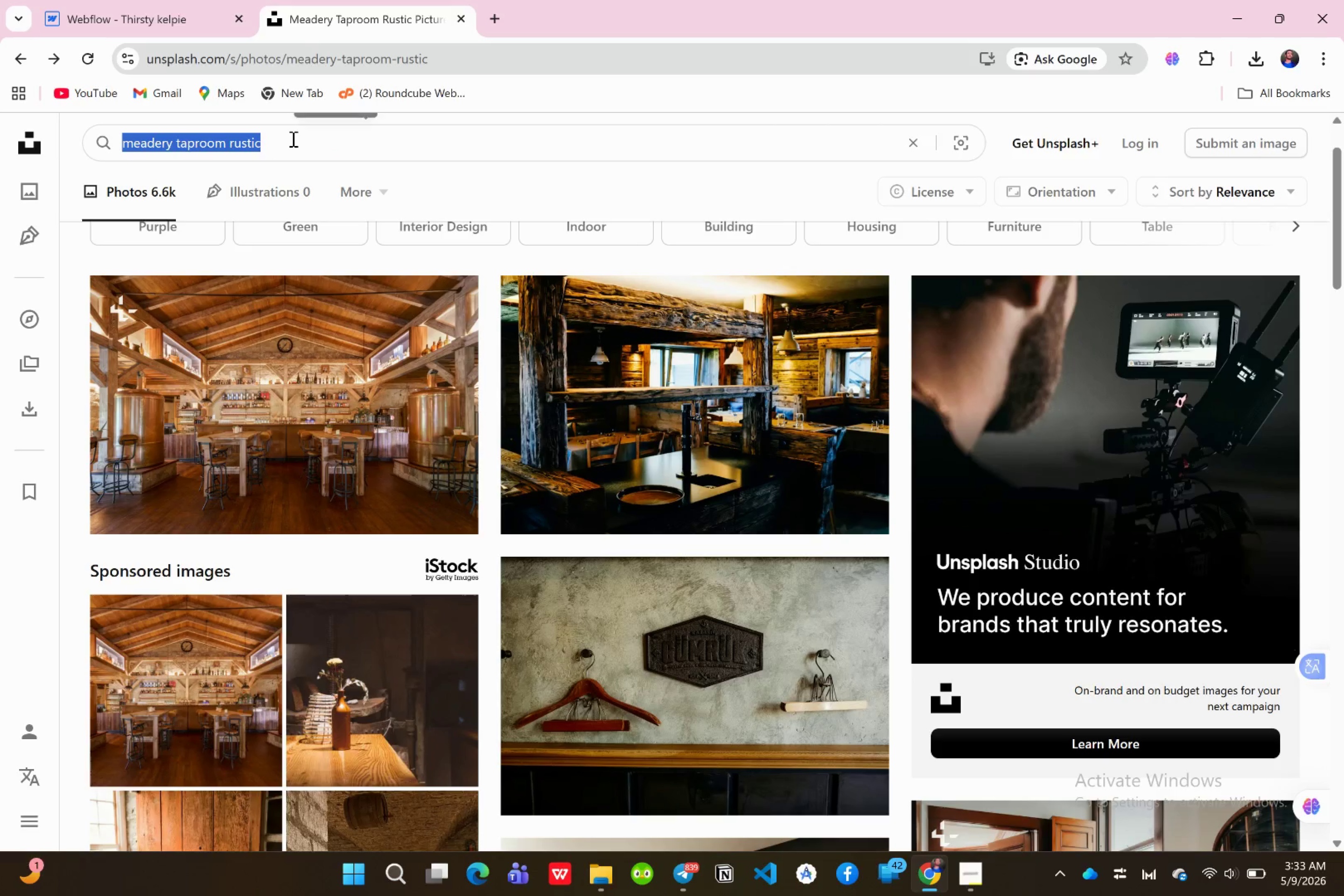 
key(Control+A)
 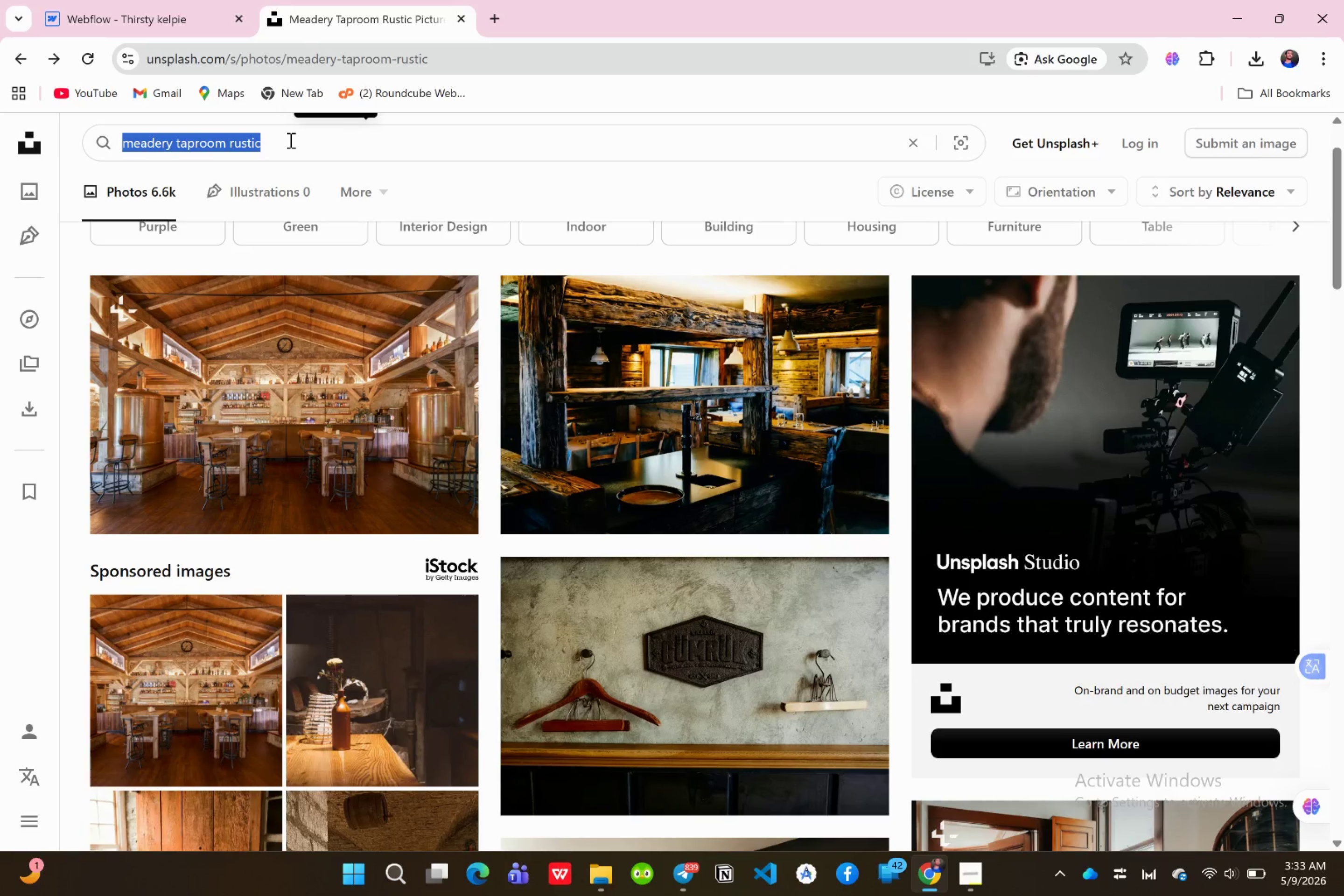 
key(Control+C)
 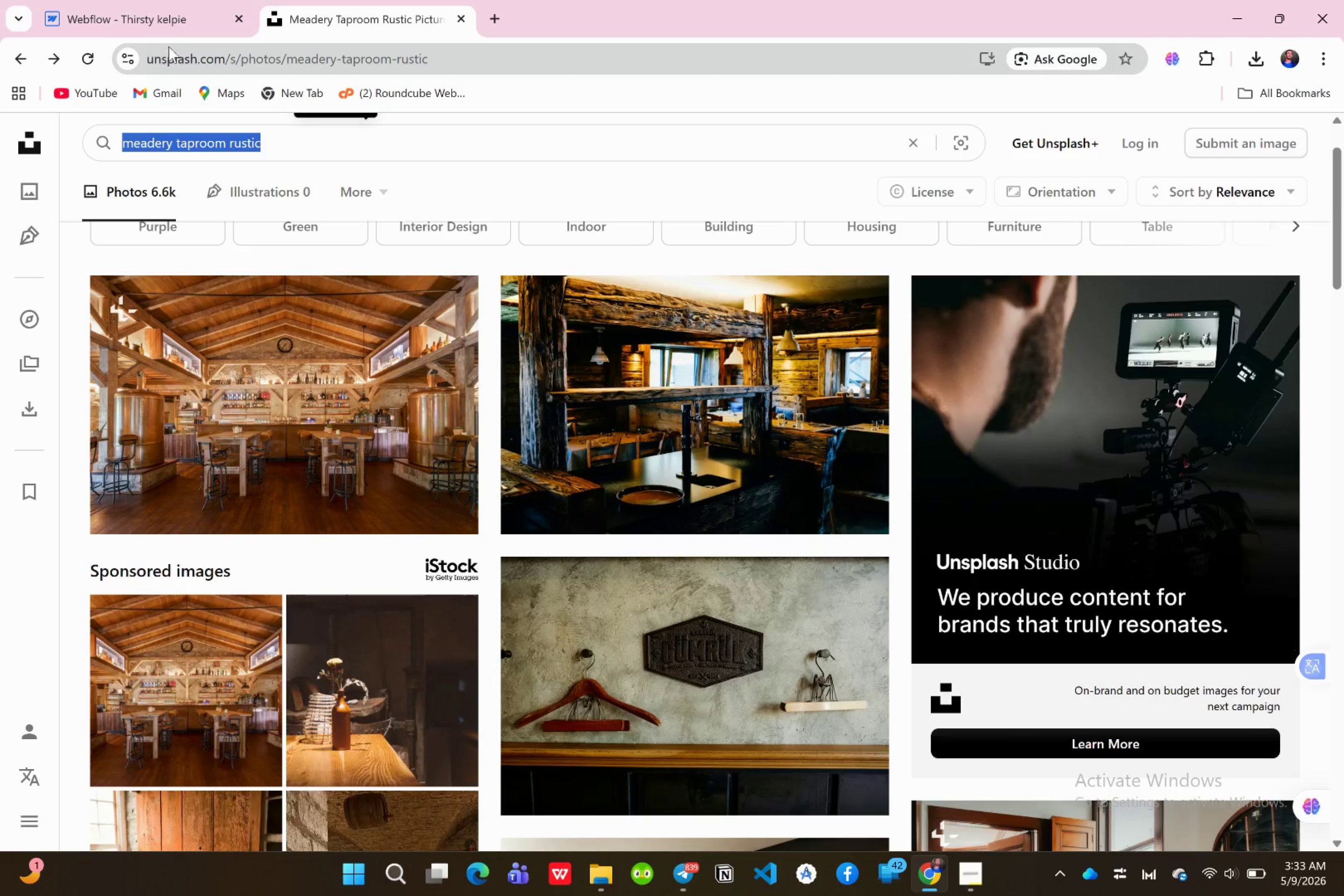 
left_click([168, 33])
 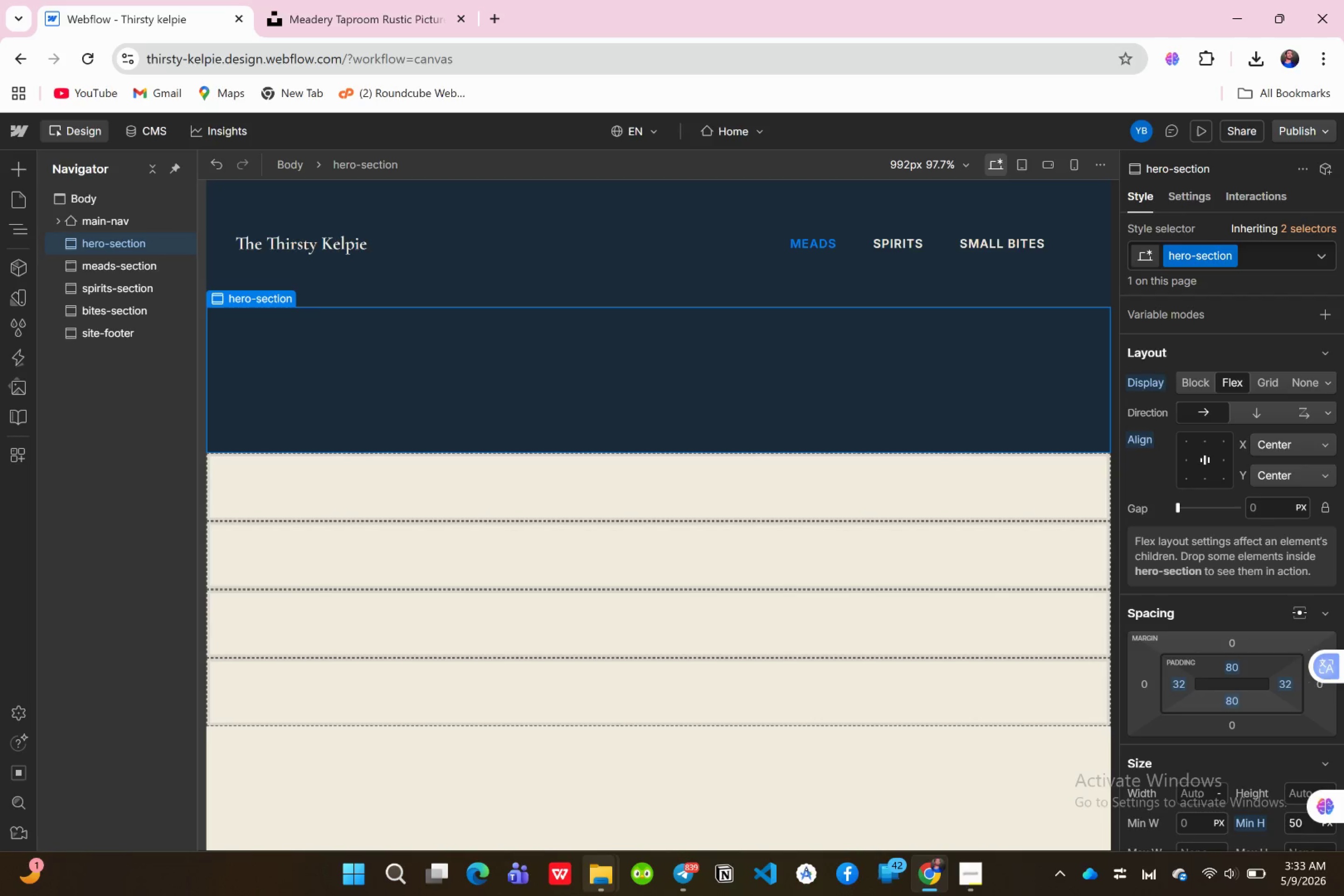 
left_click([600, 883])
 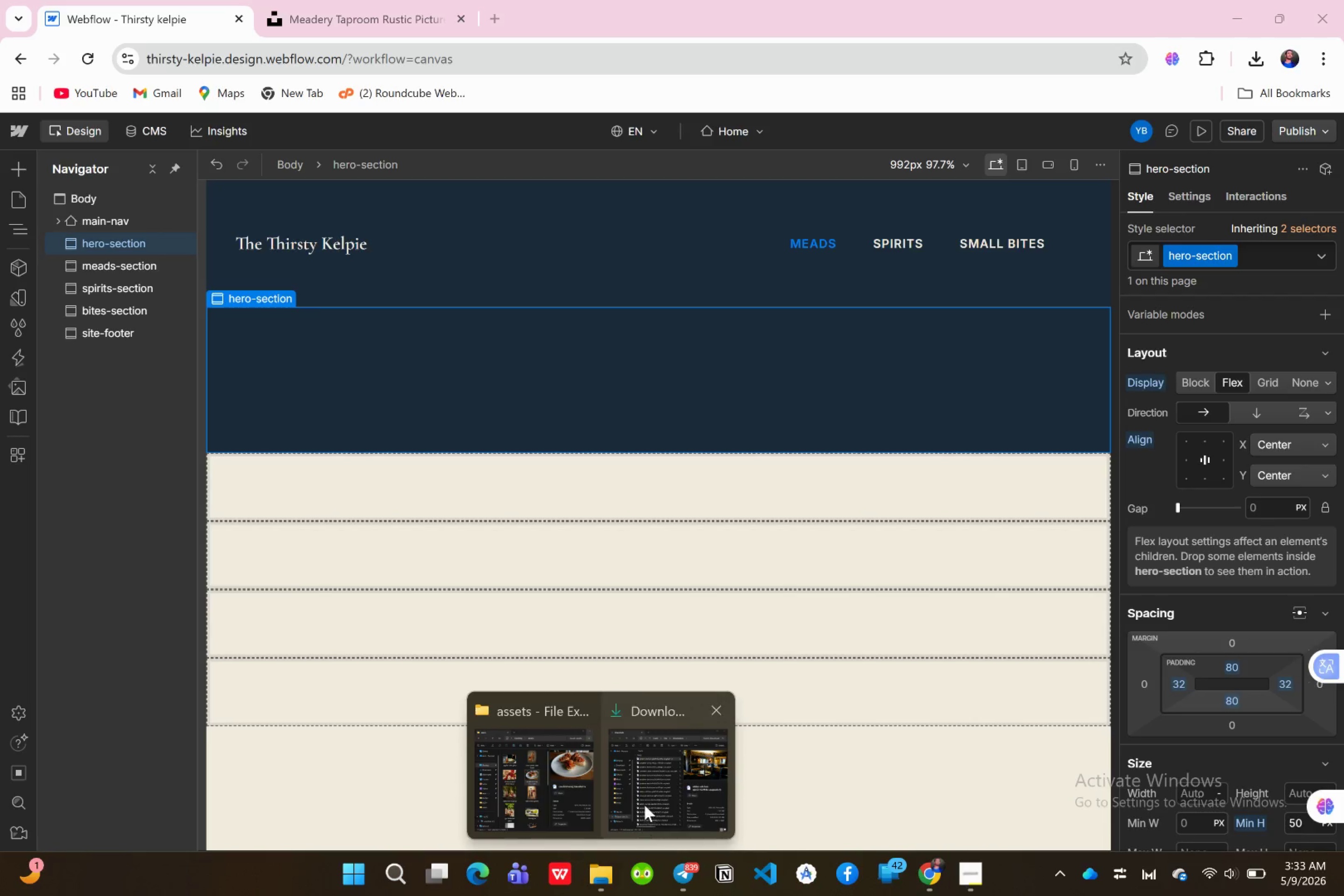 
left_click([645, 801])
 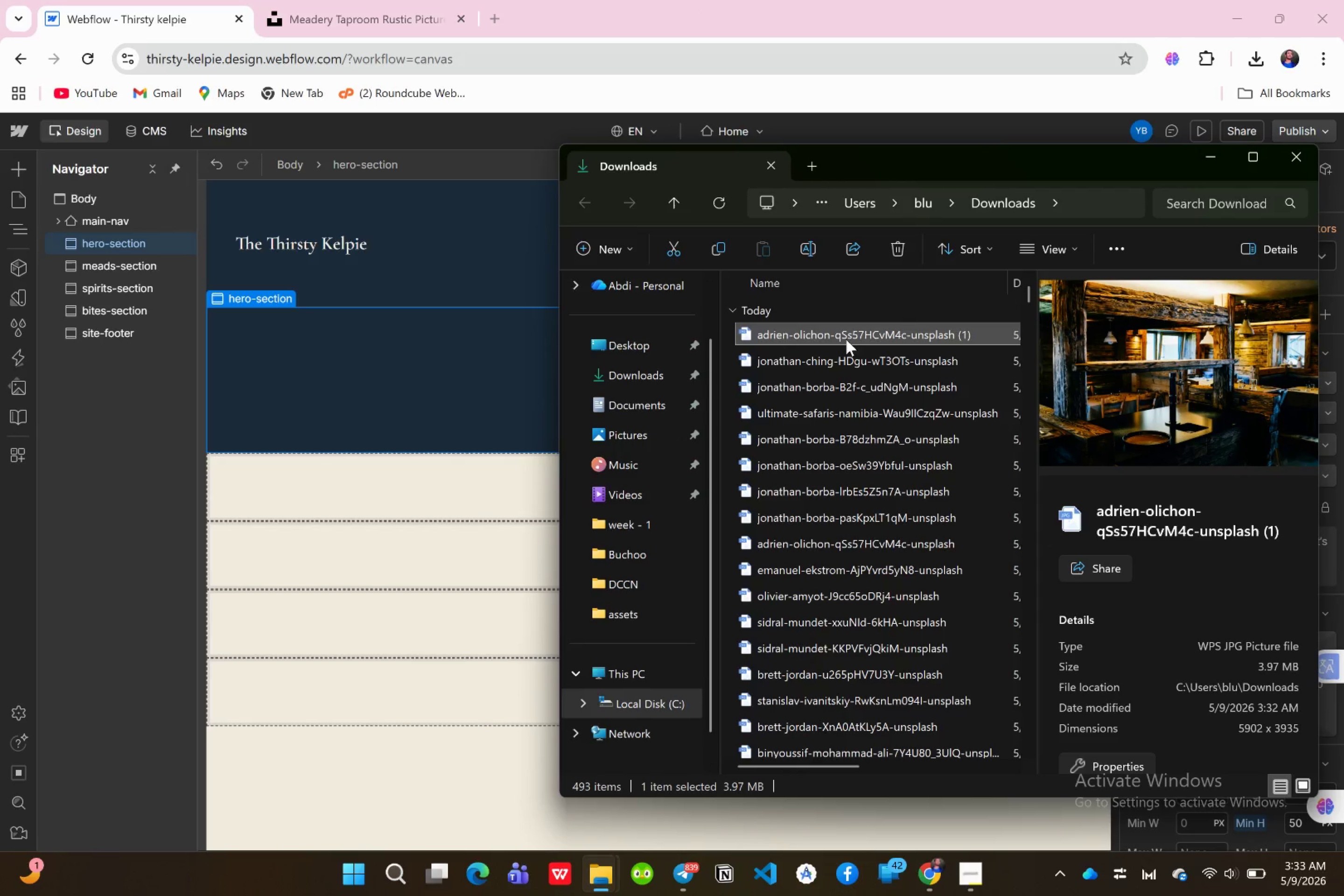 
right_click([846, 339])
 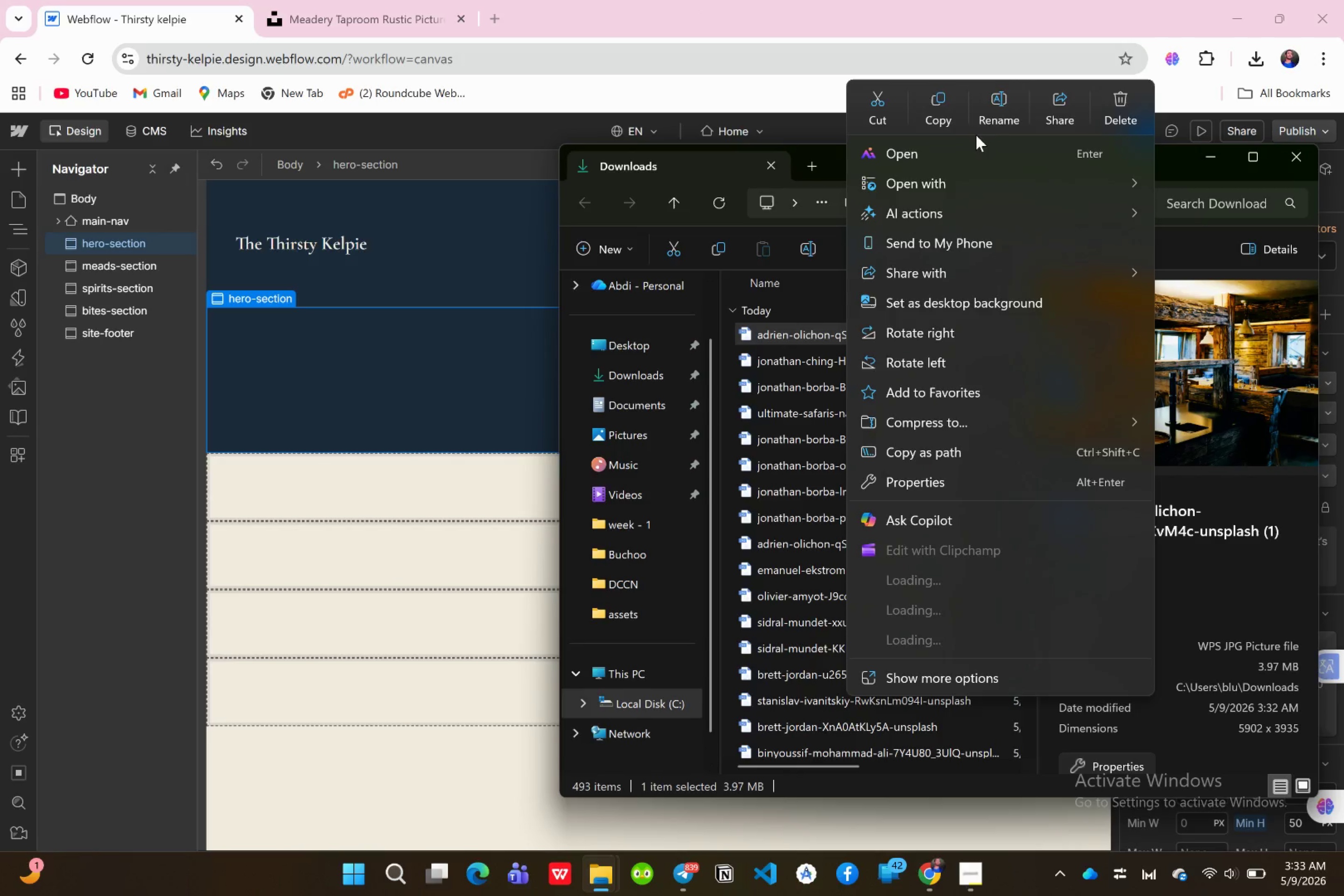 
left_click([1000, 106])
 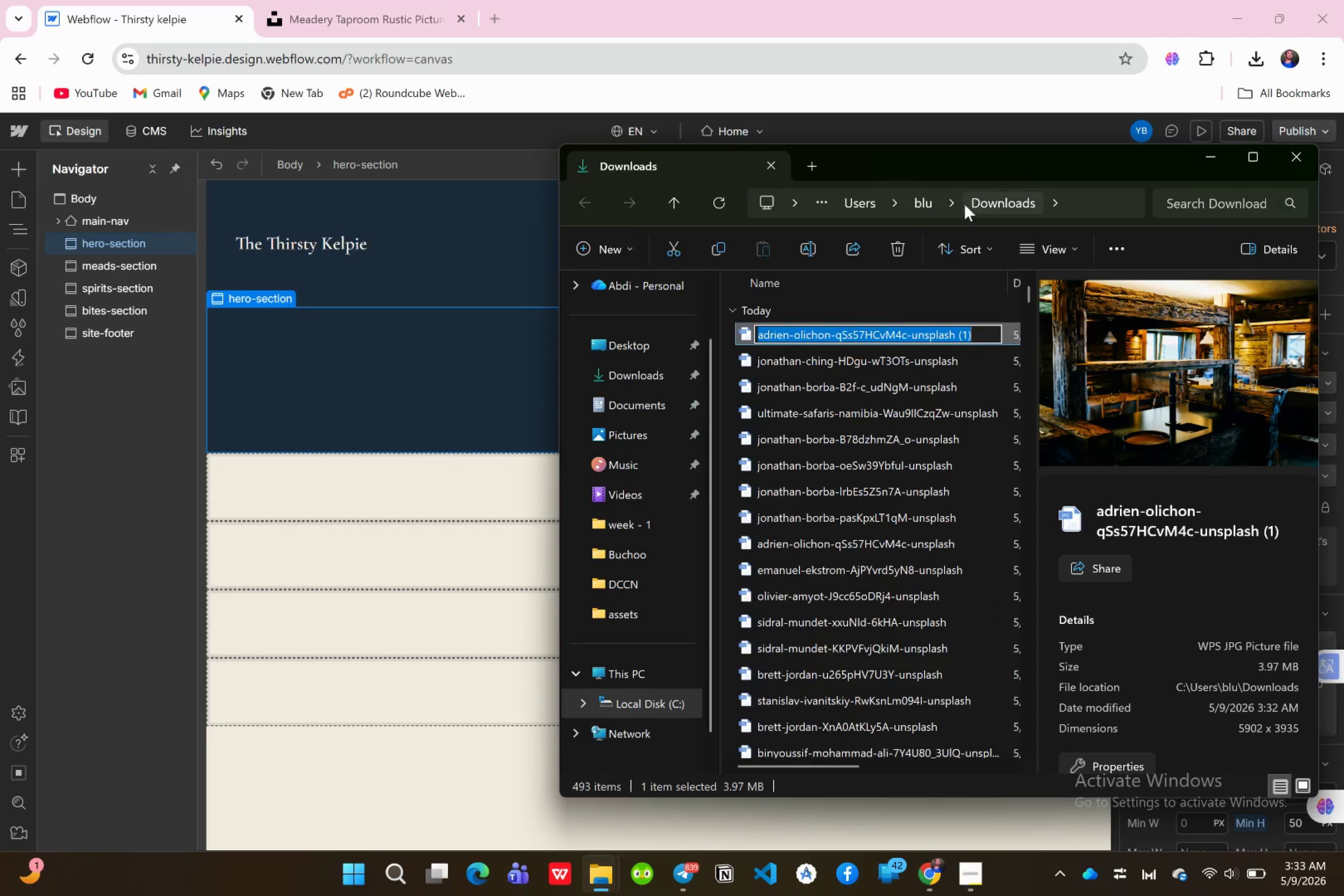 
key(Control+V)
 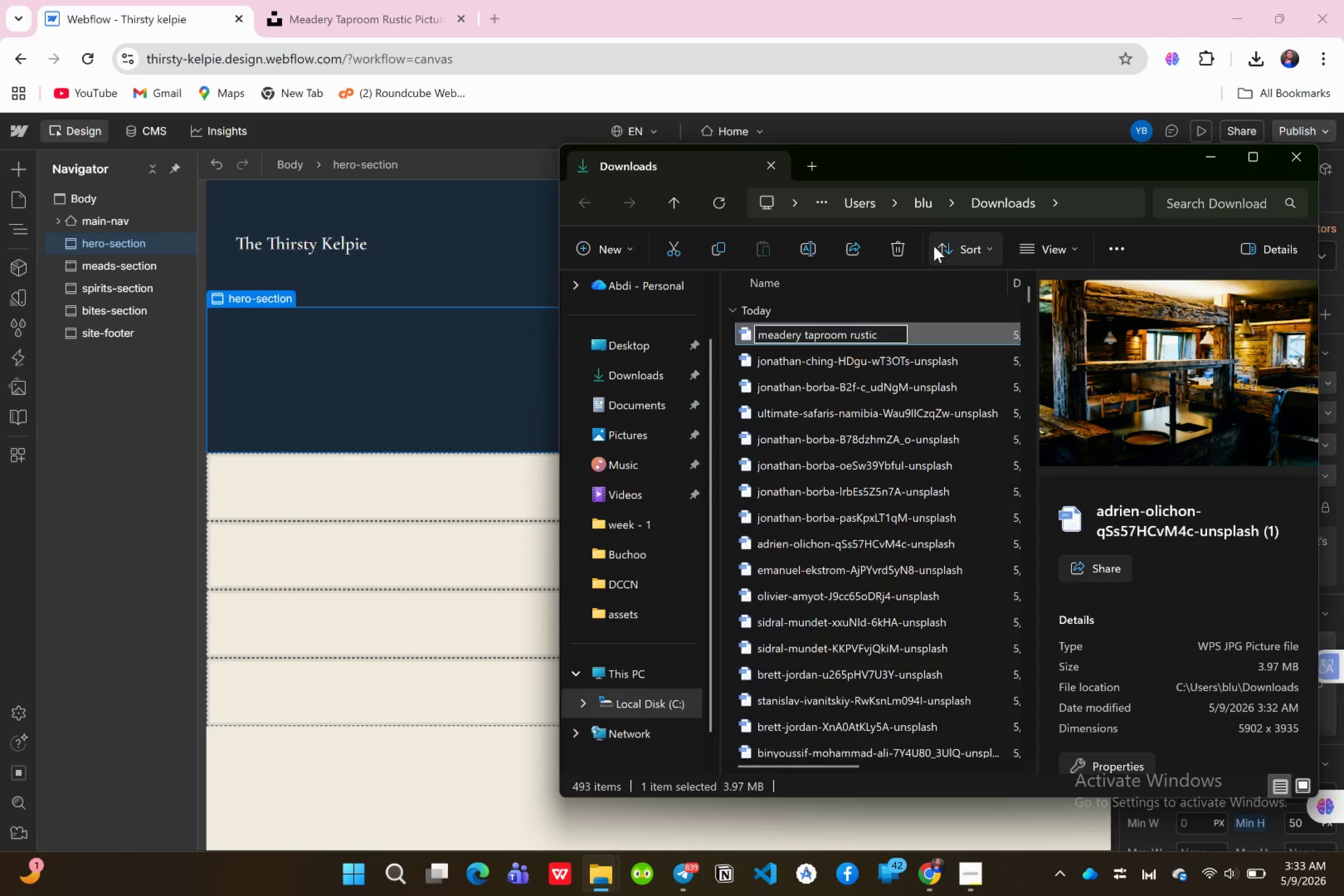 
key(Enter)
 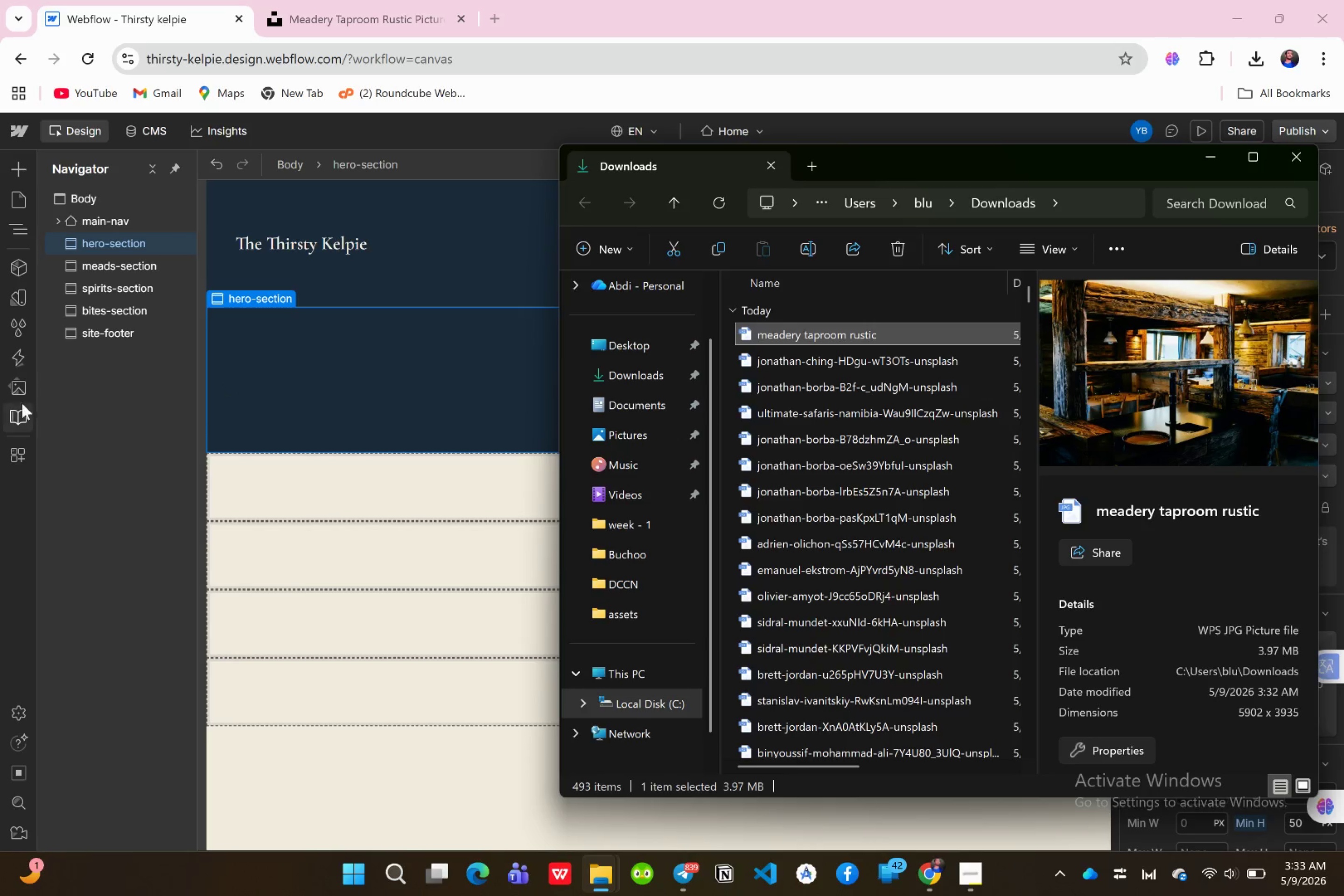 
left_click([19, 383])
 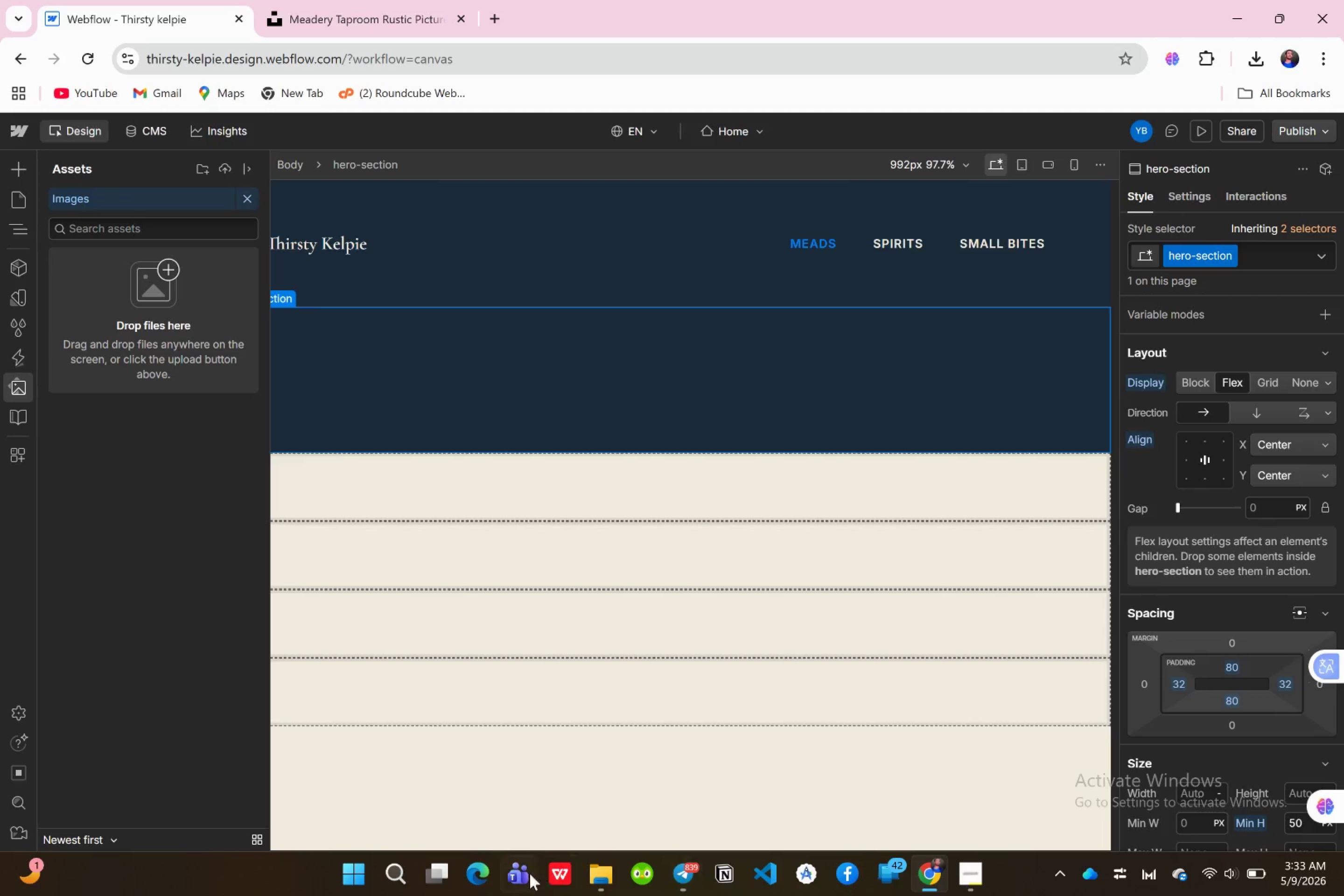 
left_click([588, 862])
 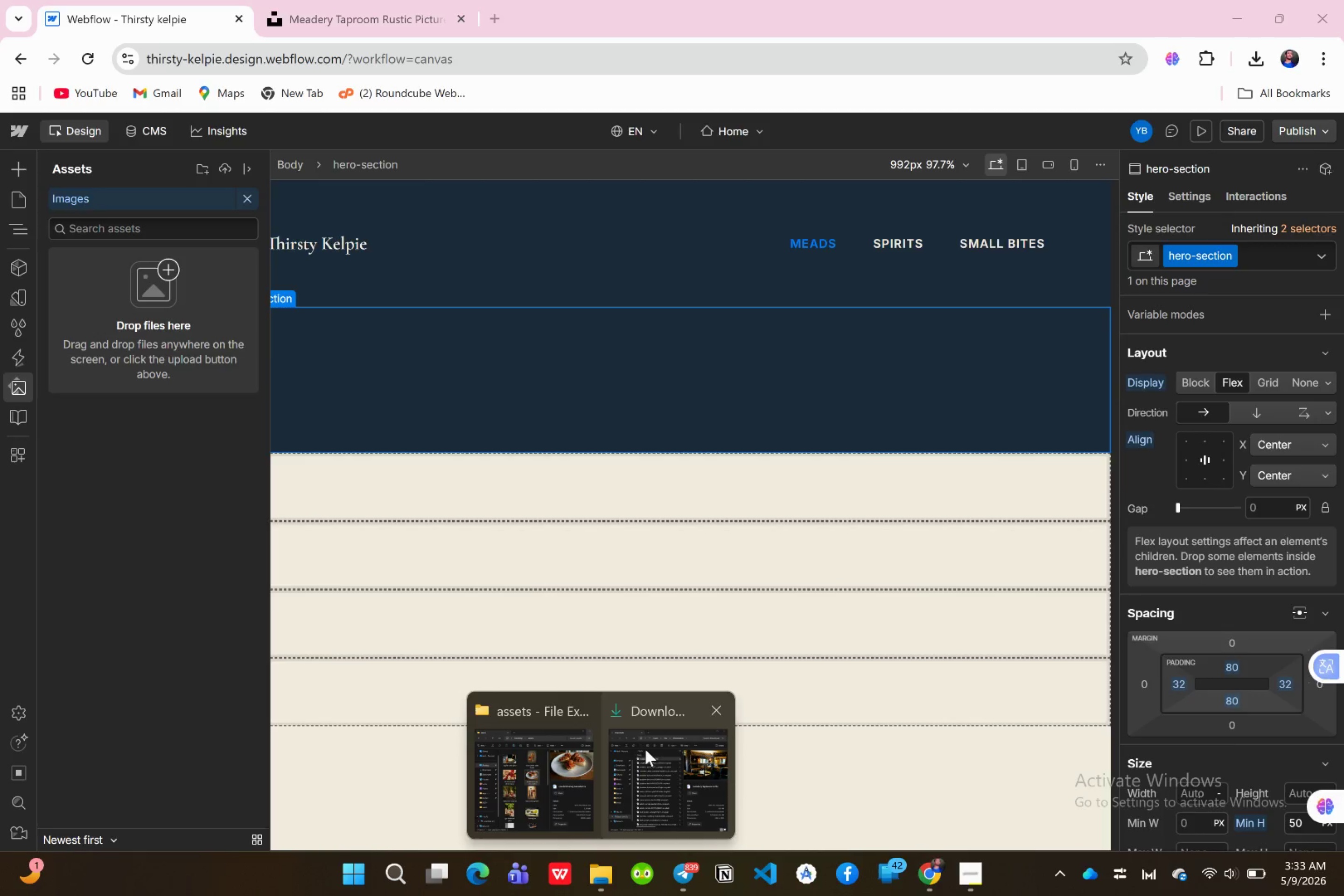 
left_click([644, 763])
 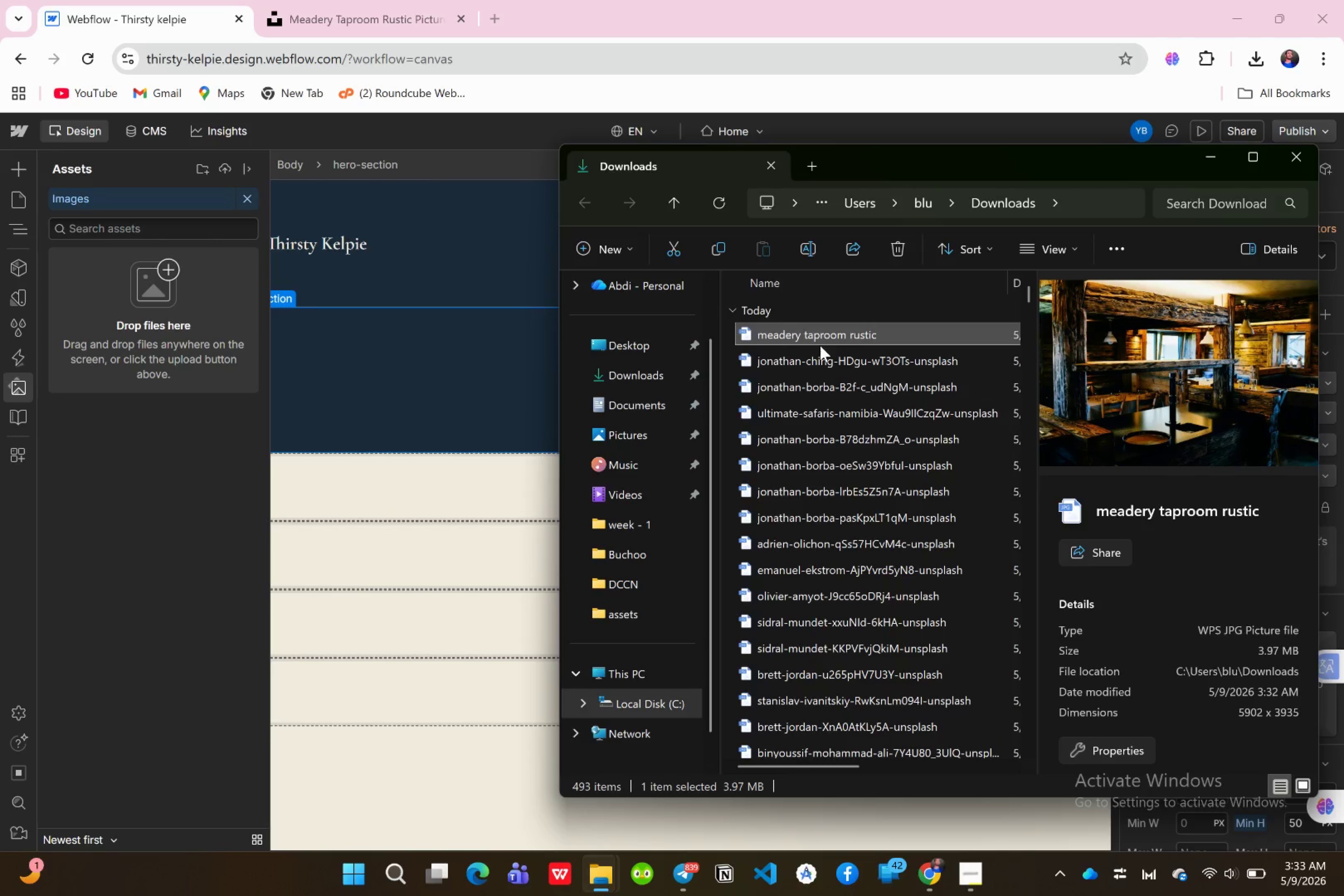 
left_click_drag(start_coordinate=[819, 337], to_coordinate=[161, 367])
 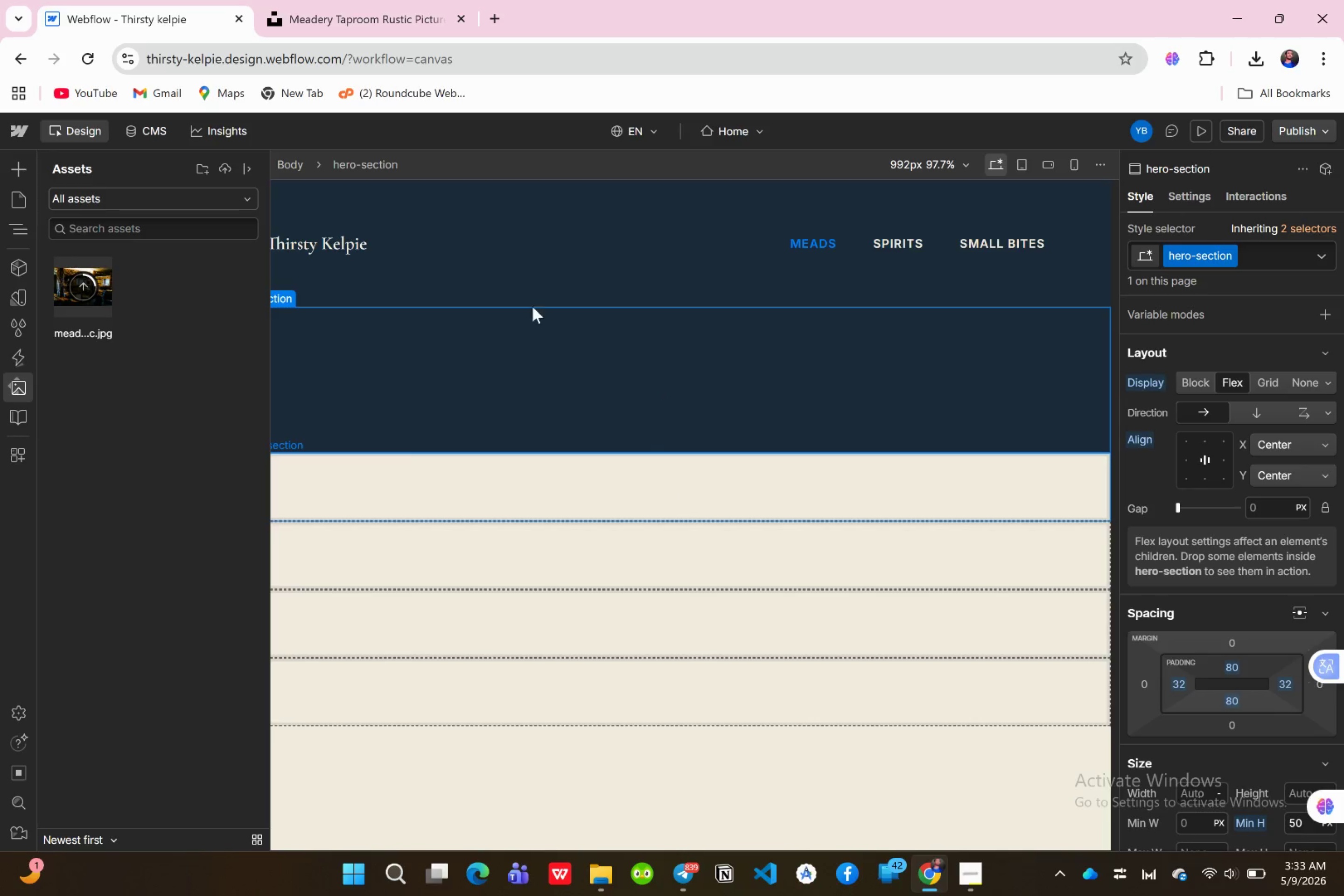 
wait(7.52)
 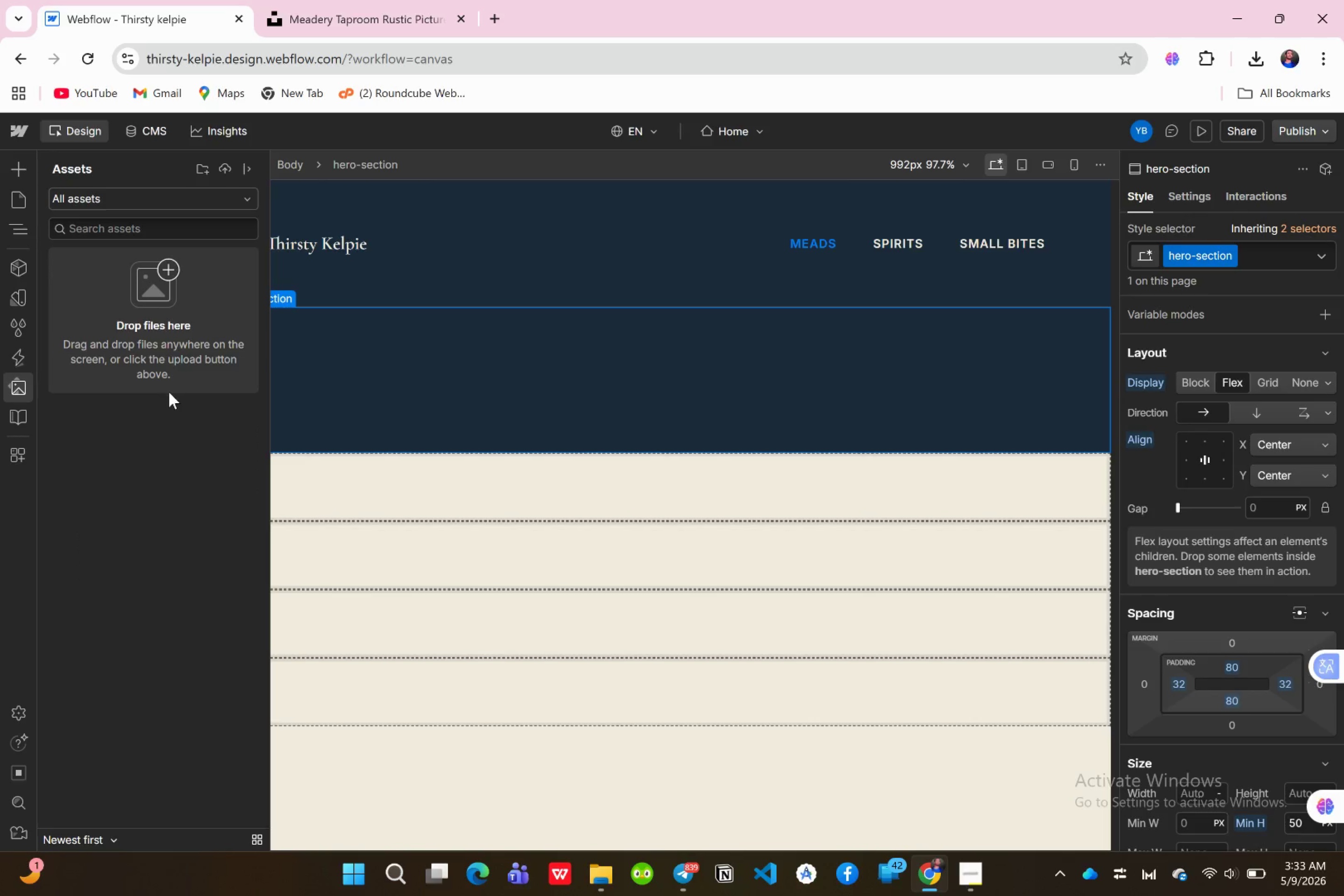 
left_click([462, 19])
 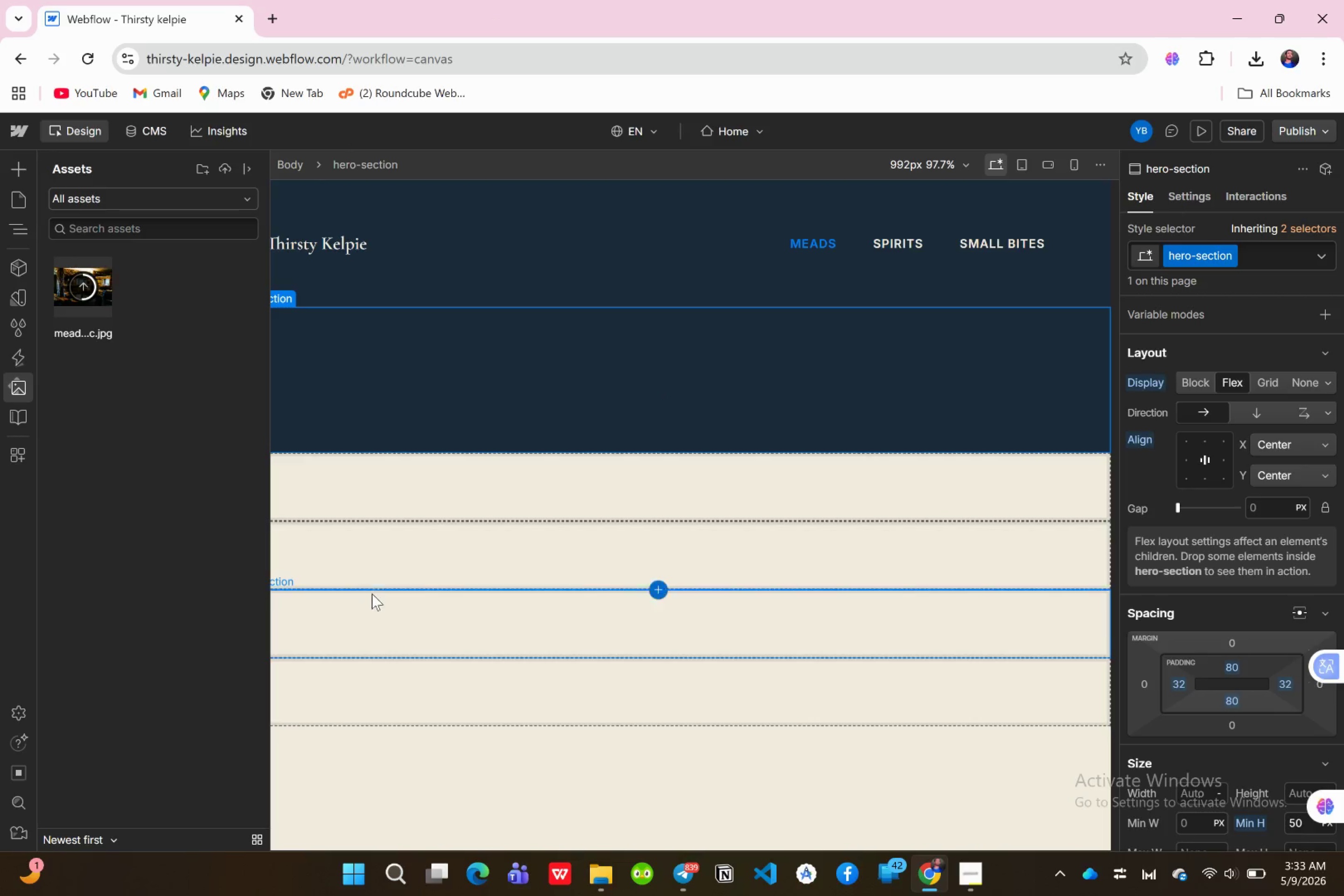 
wait(5.85)
 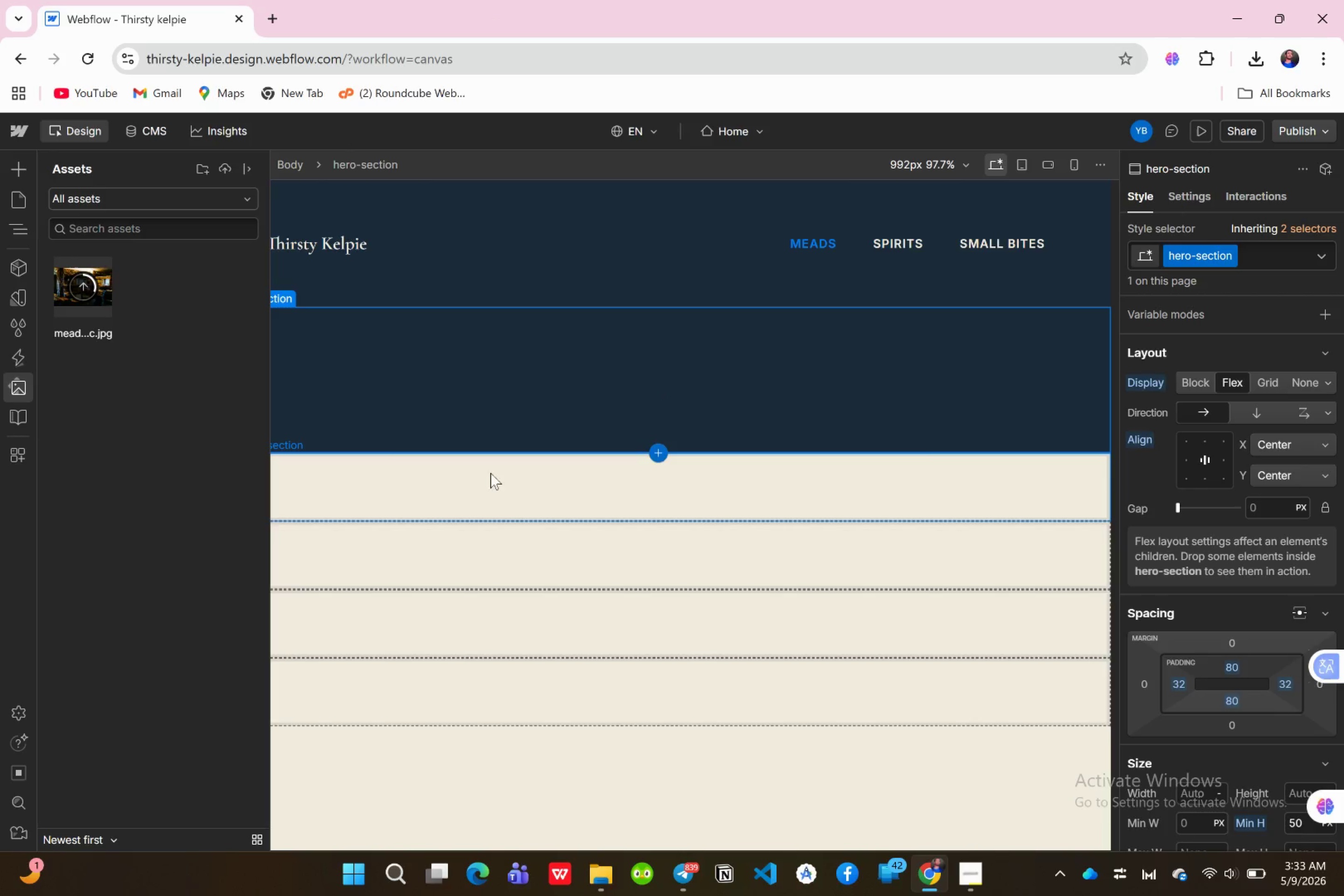 
left_click([956, 874])